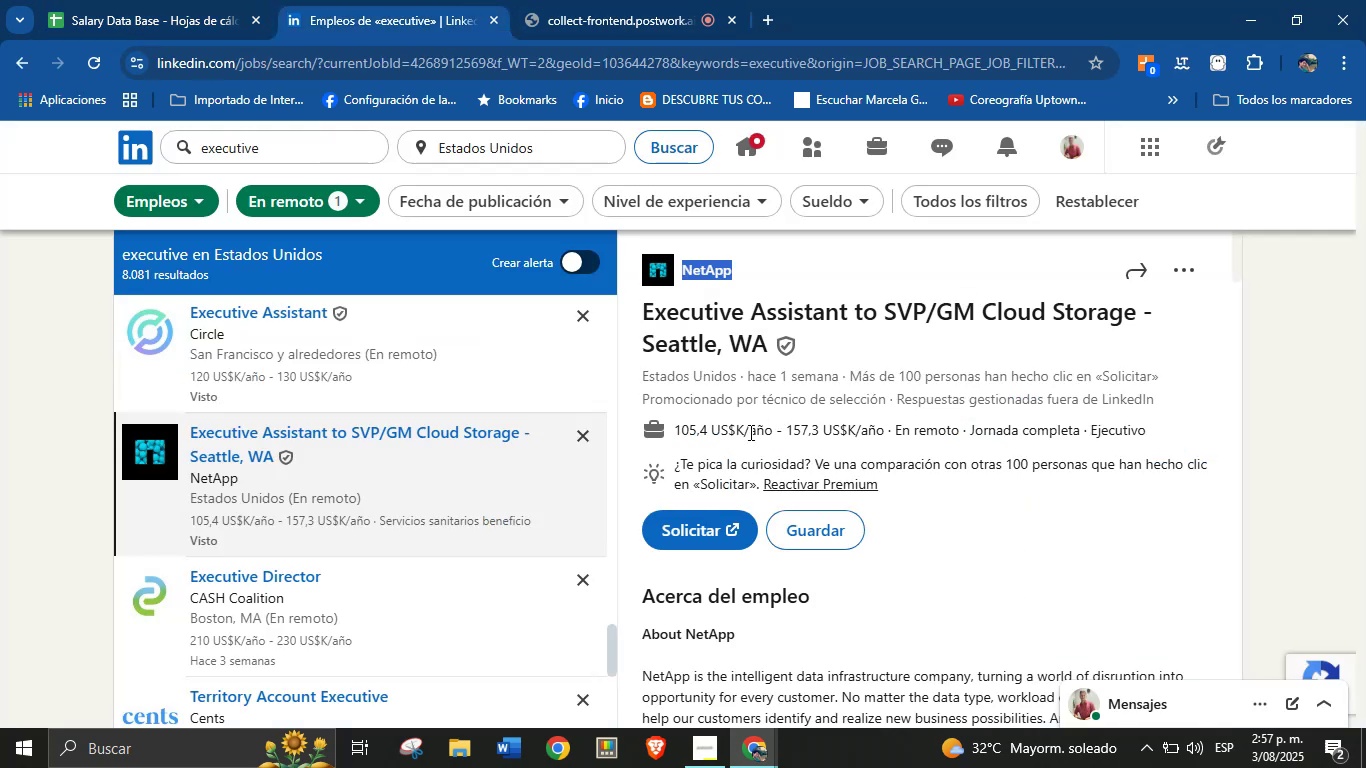 
left_click_drag(start_coordinate=[671, 426], to_coordinate=[883, 432])
 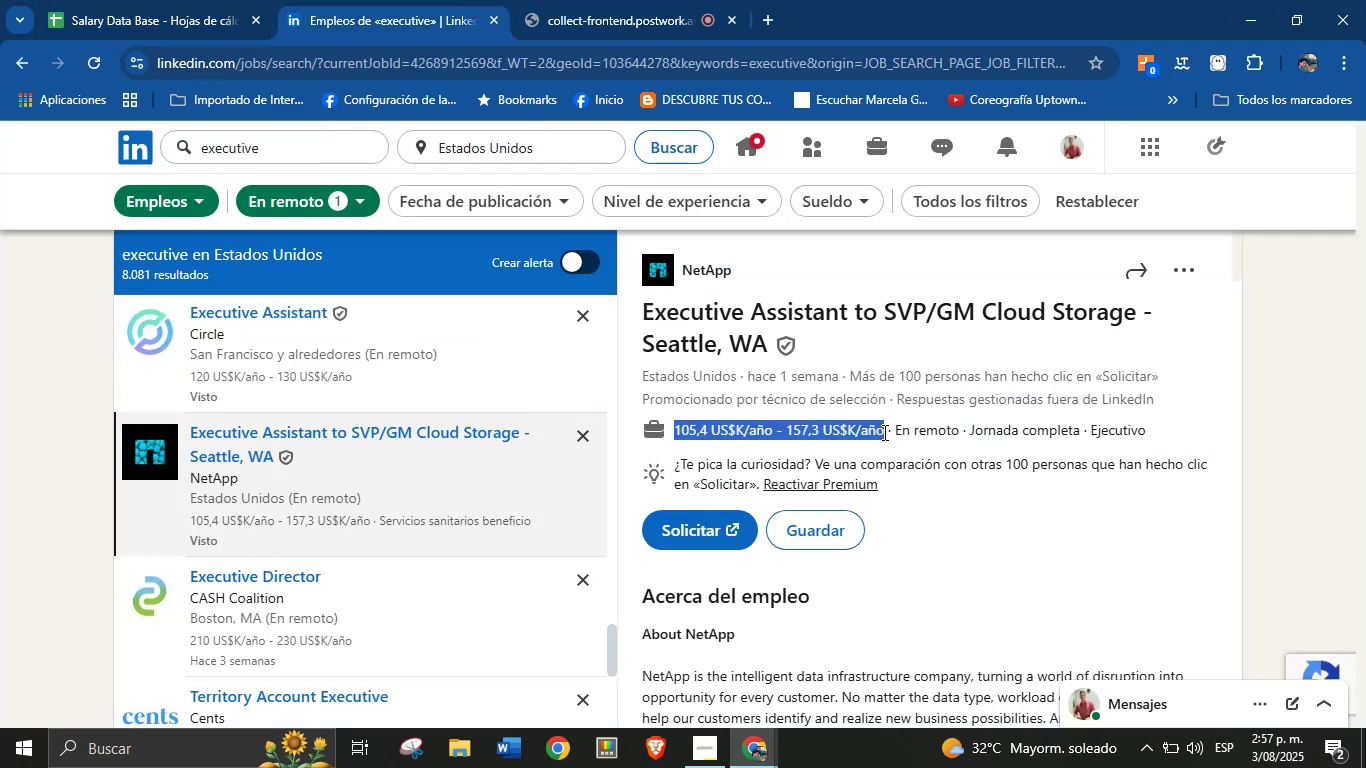 
key(Control+C)
 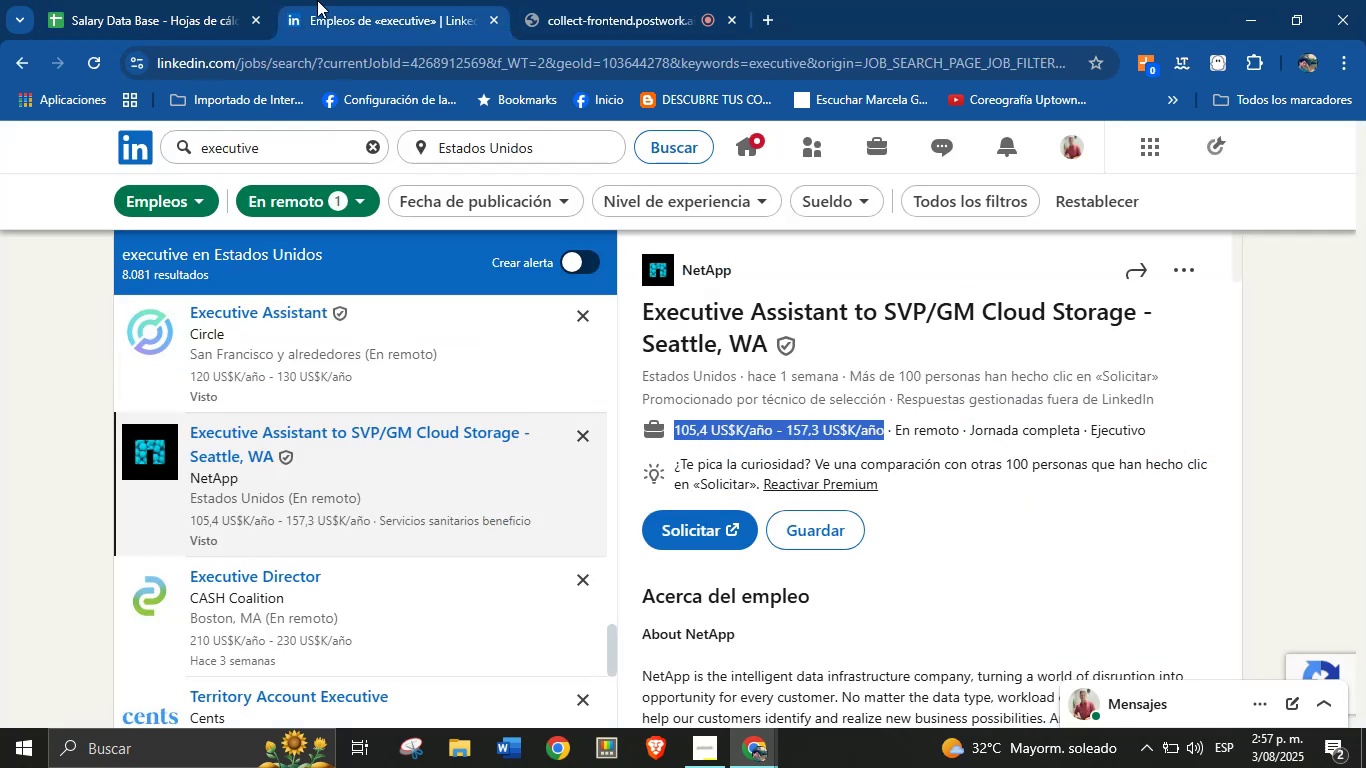 
left_click([219, 0])
 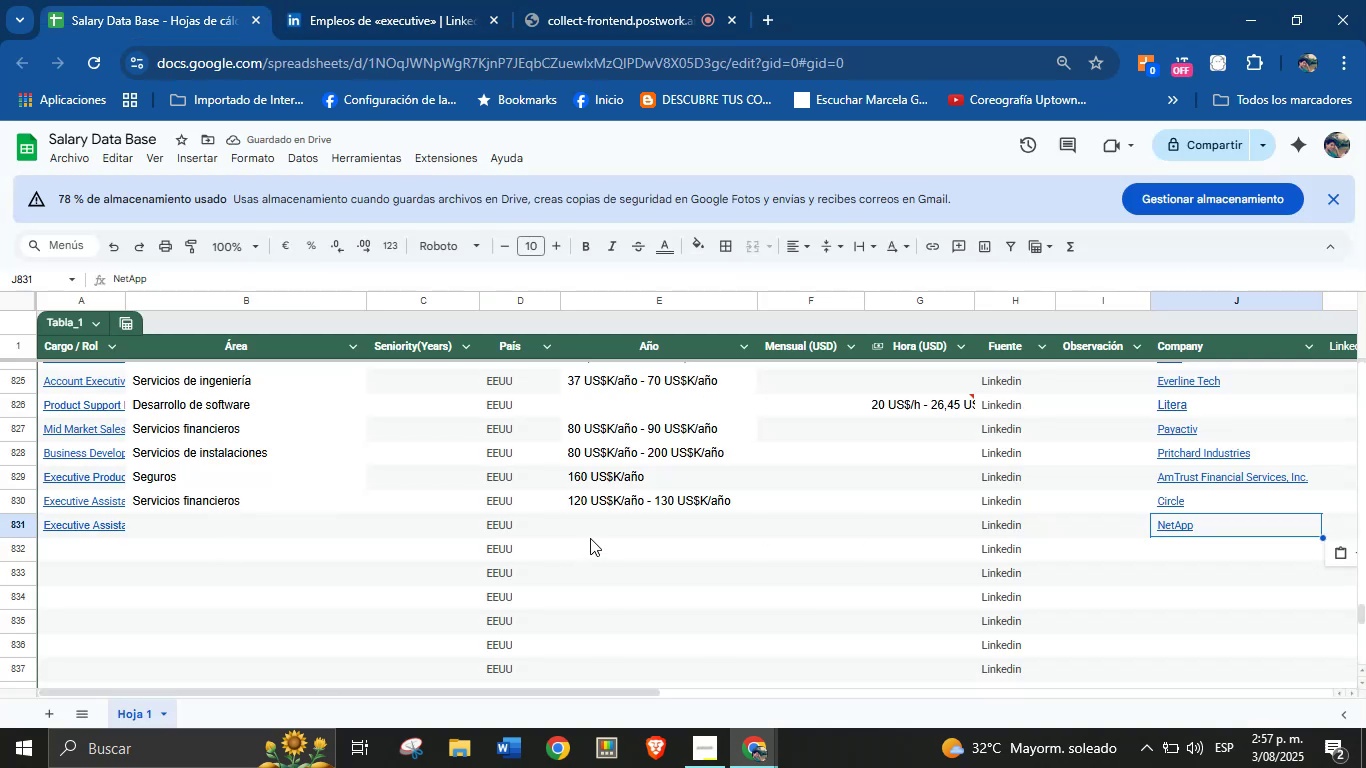 
left_click([606, 534])
 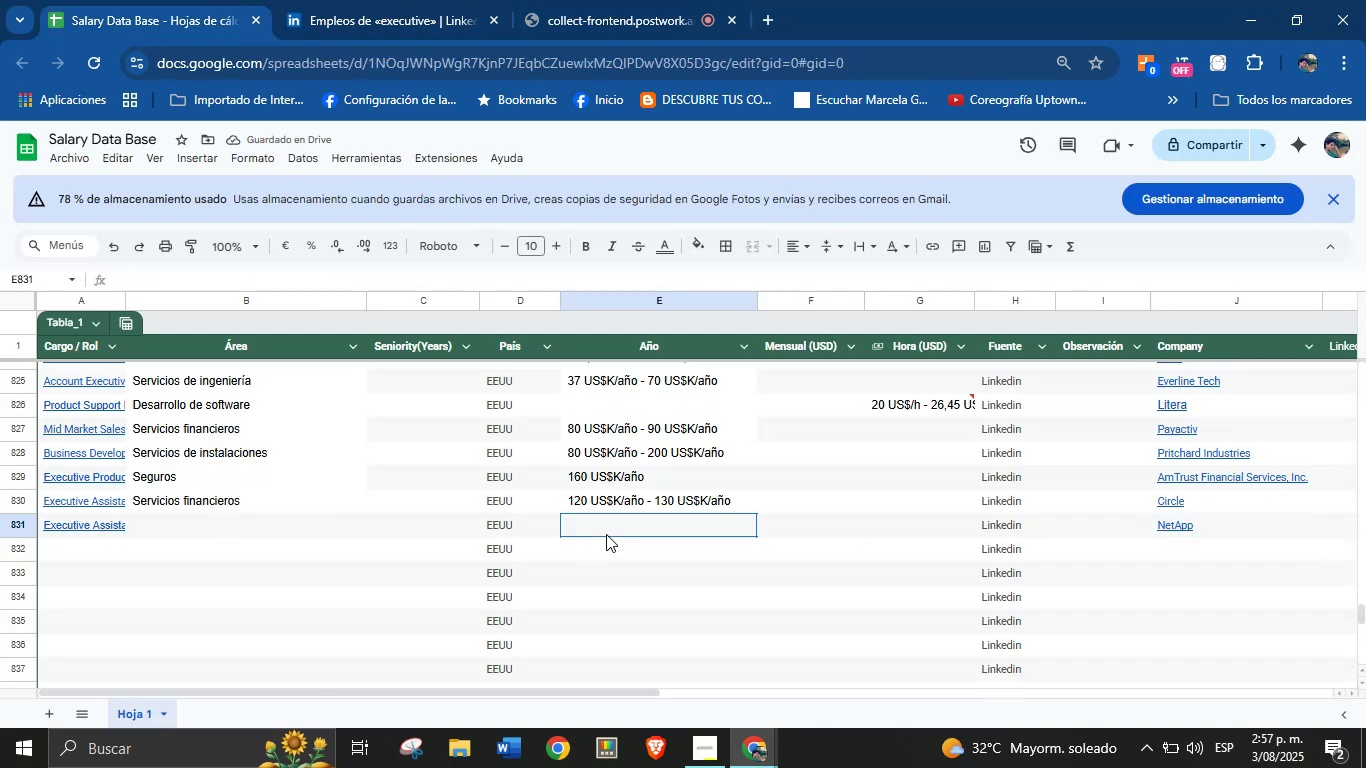 
key(Control+V)
 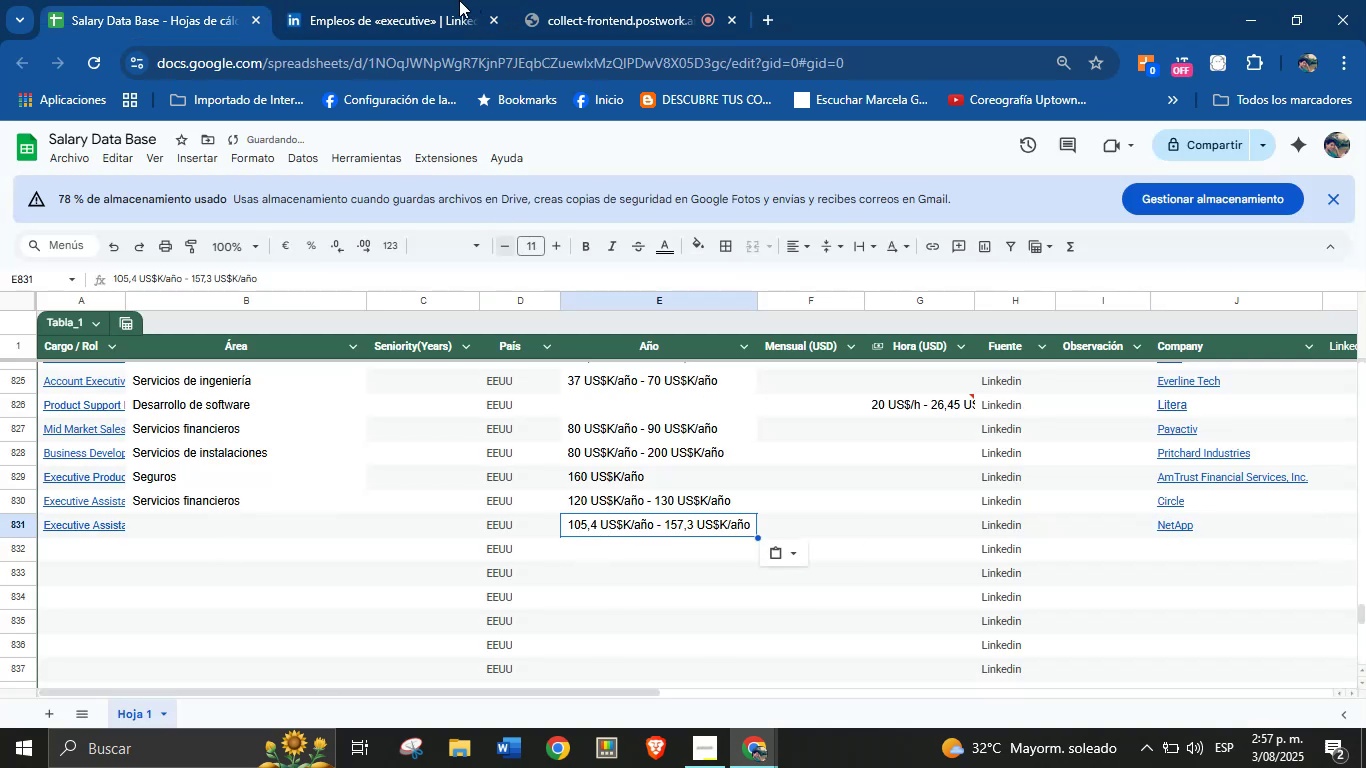 
left_click([441, 0])
 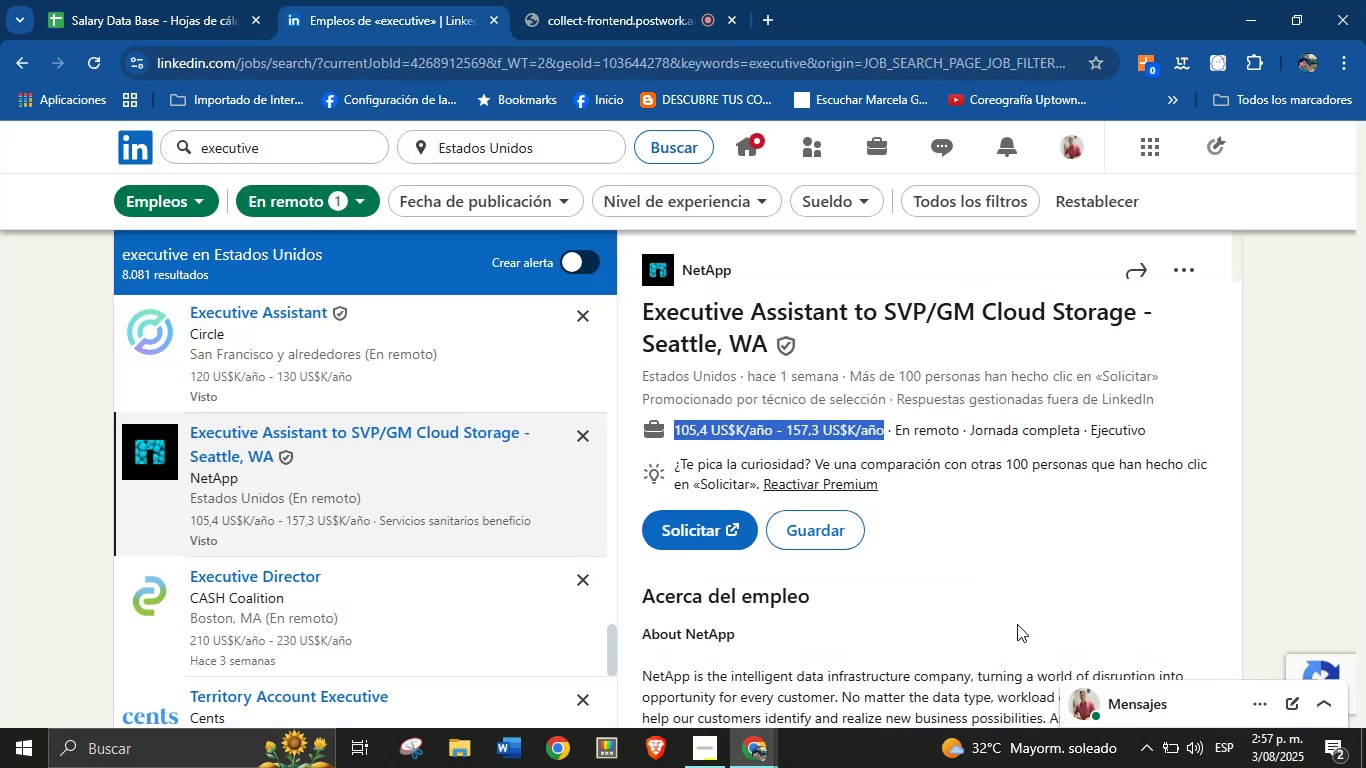 
scroll: coordinate [899, 540], scroll_direction: down, amount: 39.0
 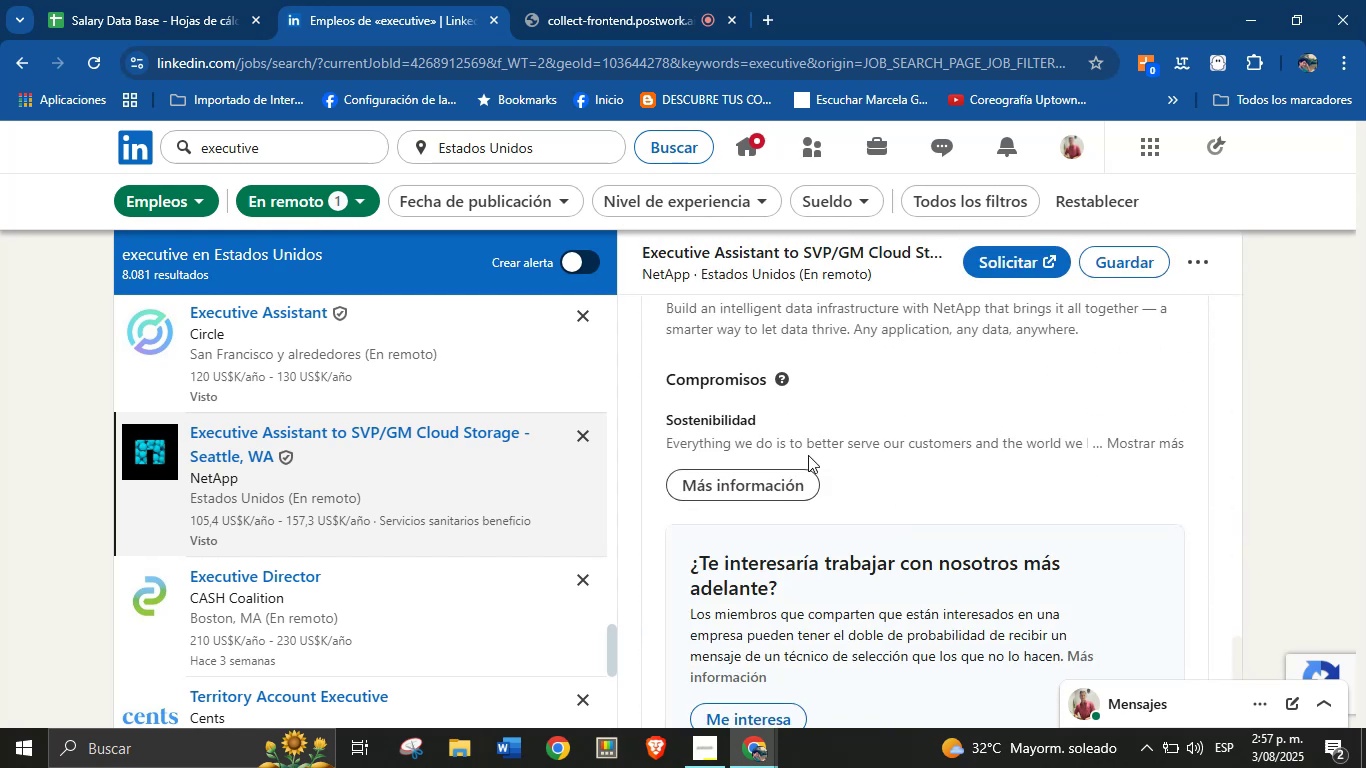 
scroll: coordinate [732, 489], scroll_direction: up, amount: 3.0
 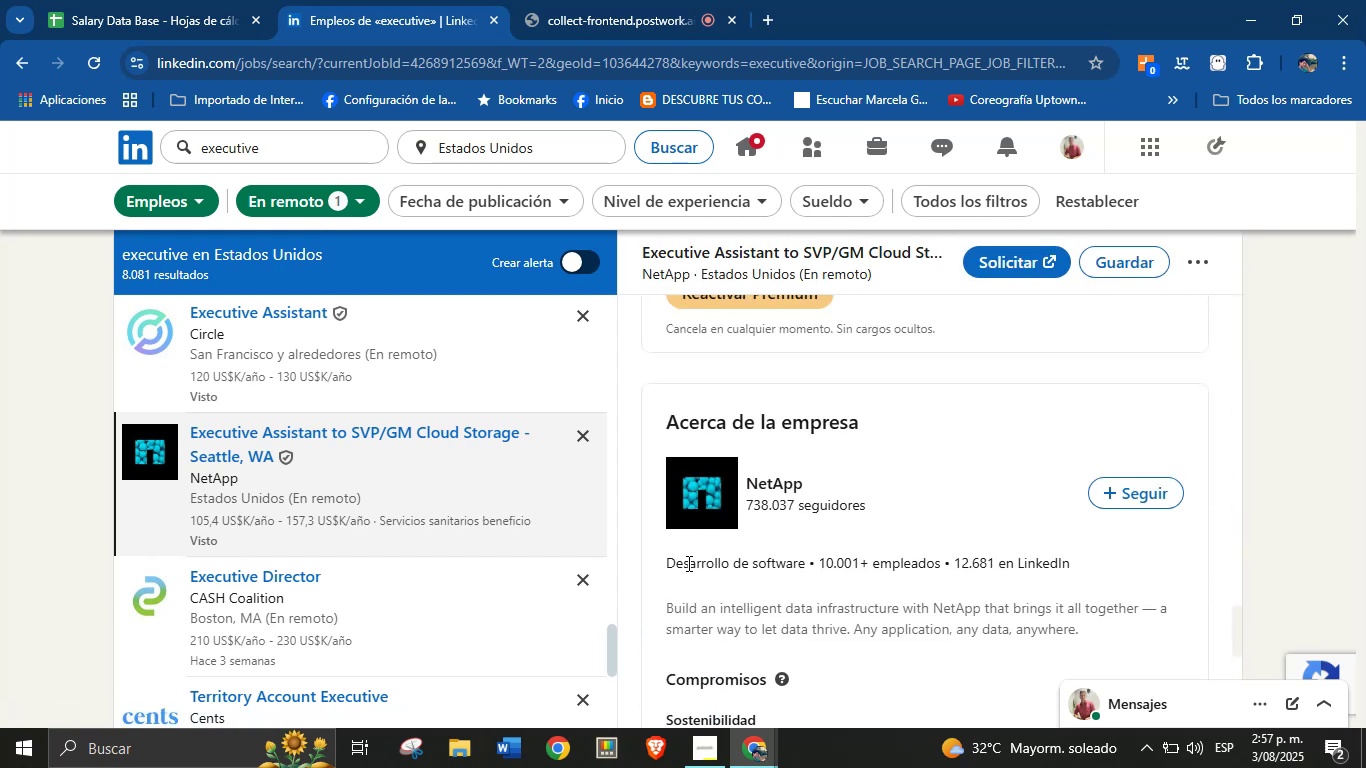 
left_click_drag(start_coordinate=[665, 563], to_coordinate=[807, 564])
 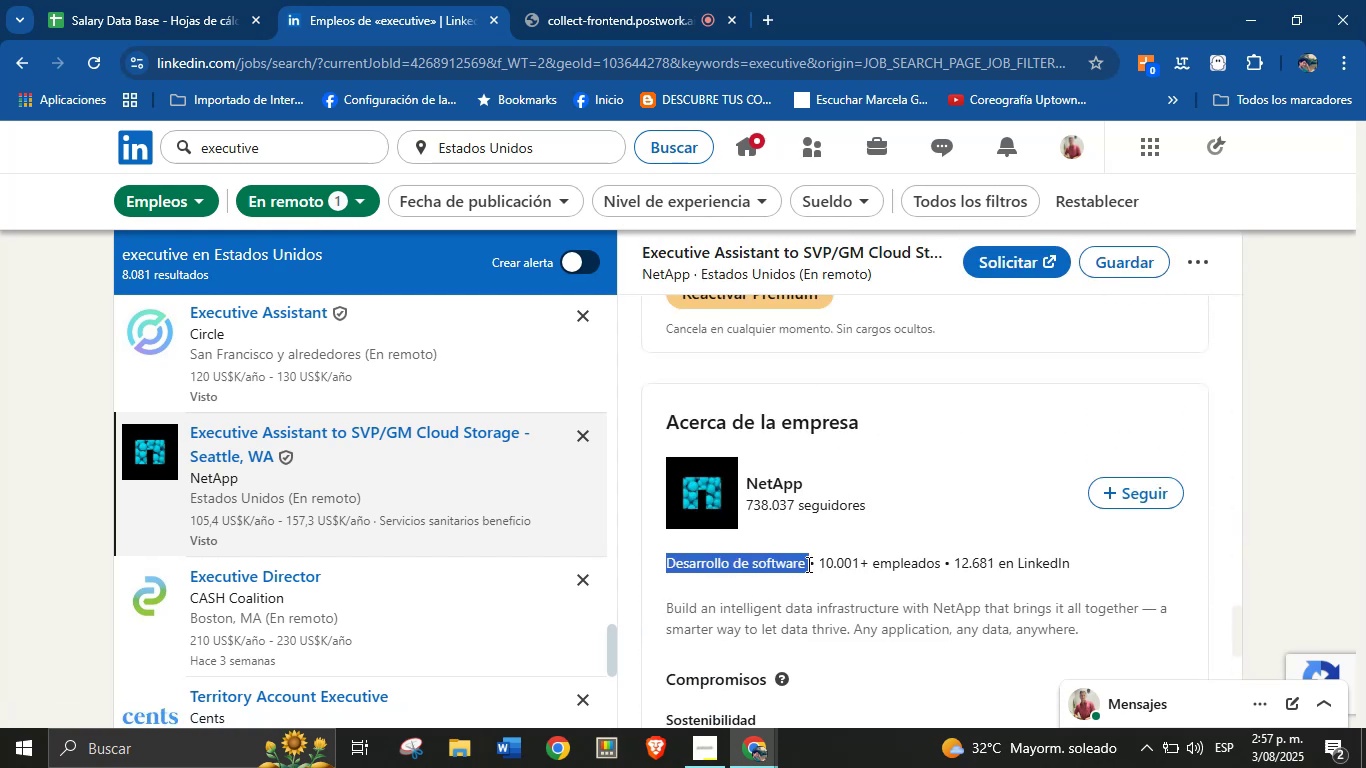 
key(Control+C)
 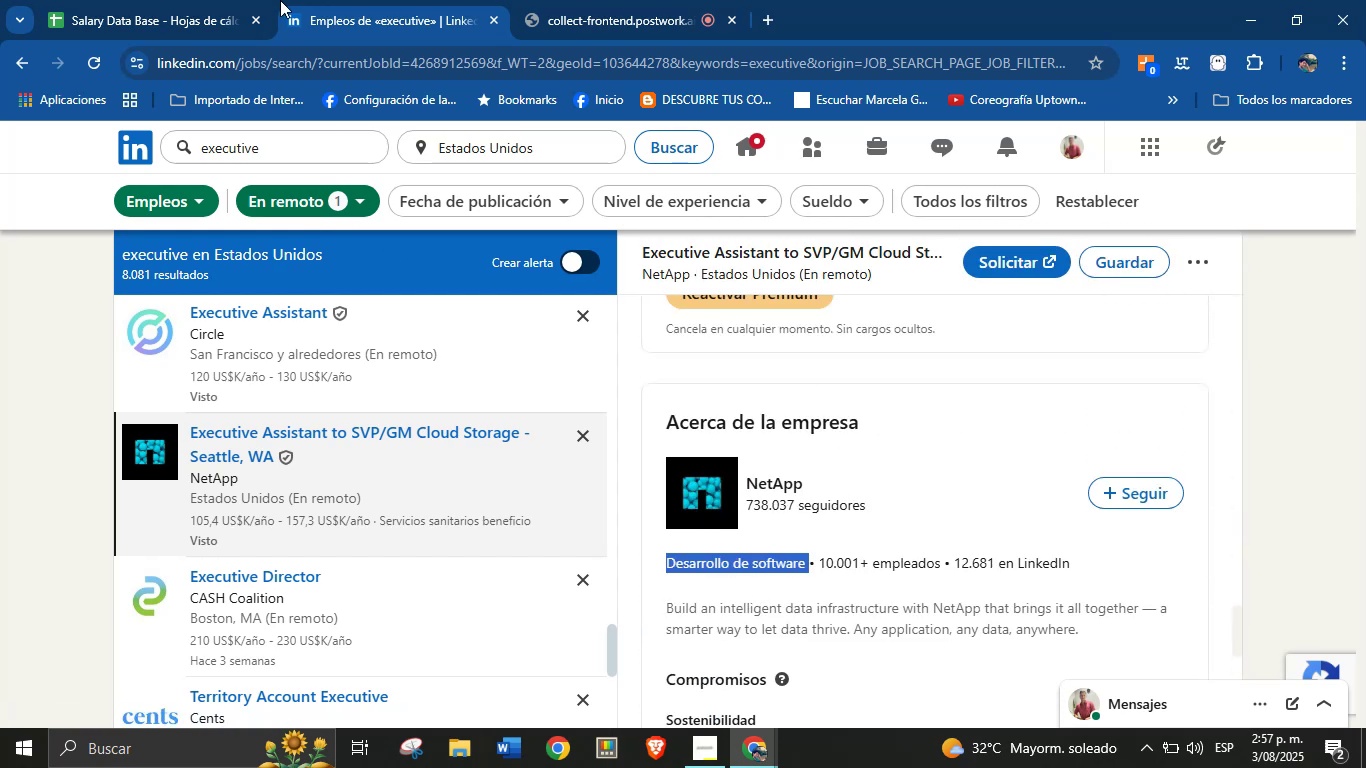 
left_click([237, 0])
 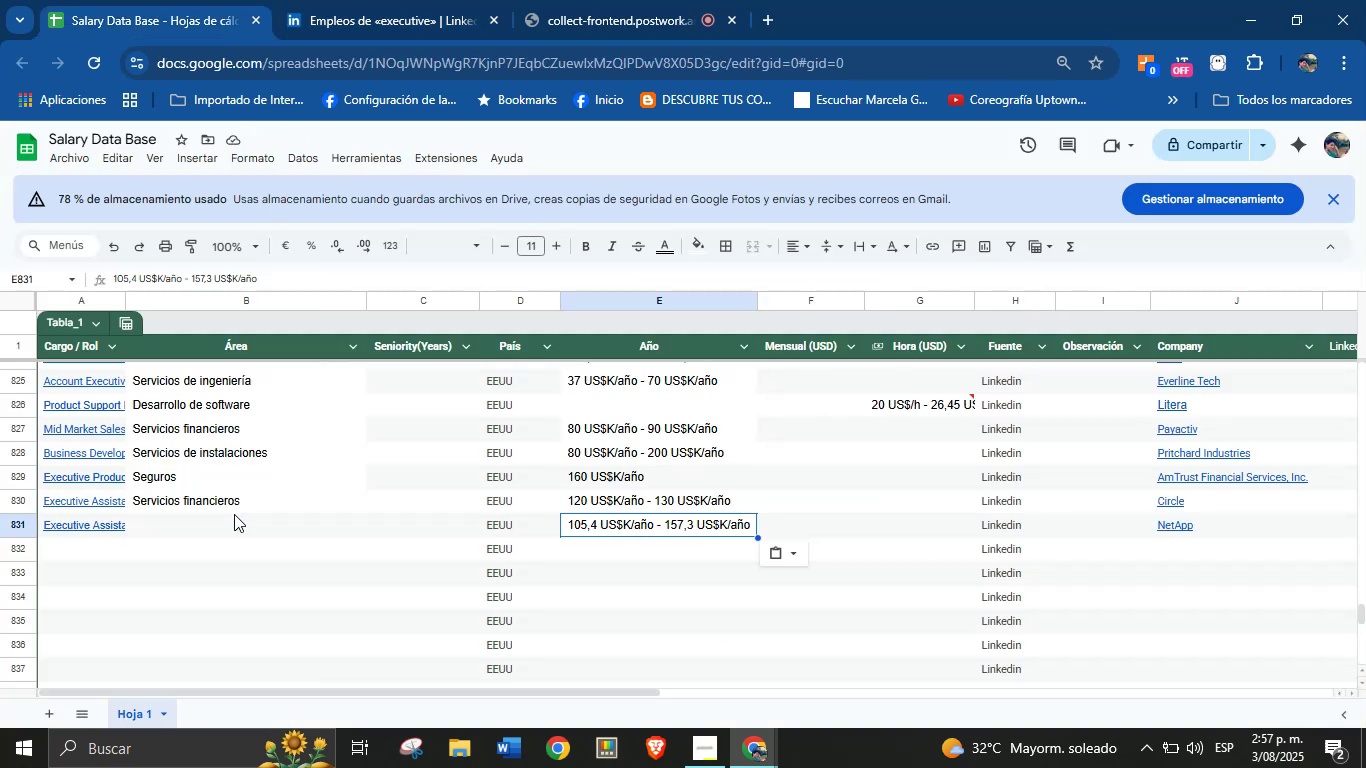 
left_click([218, 525])
 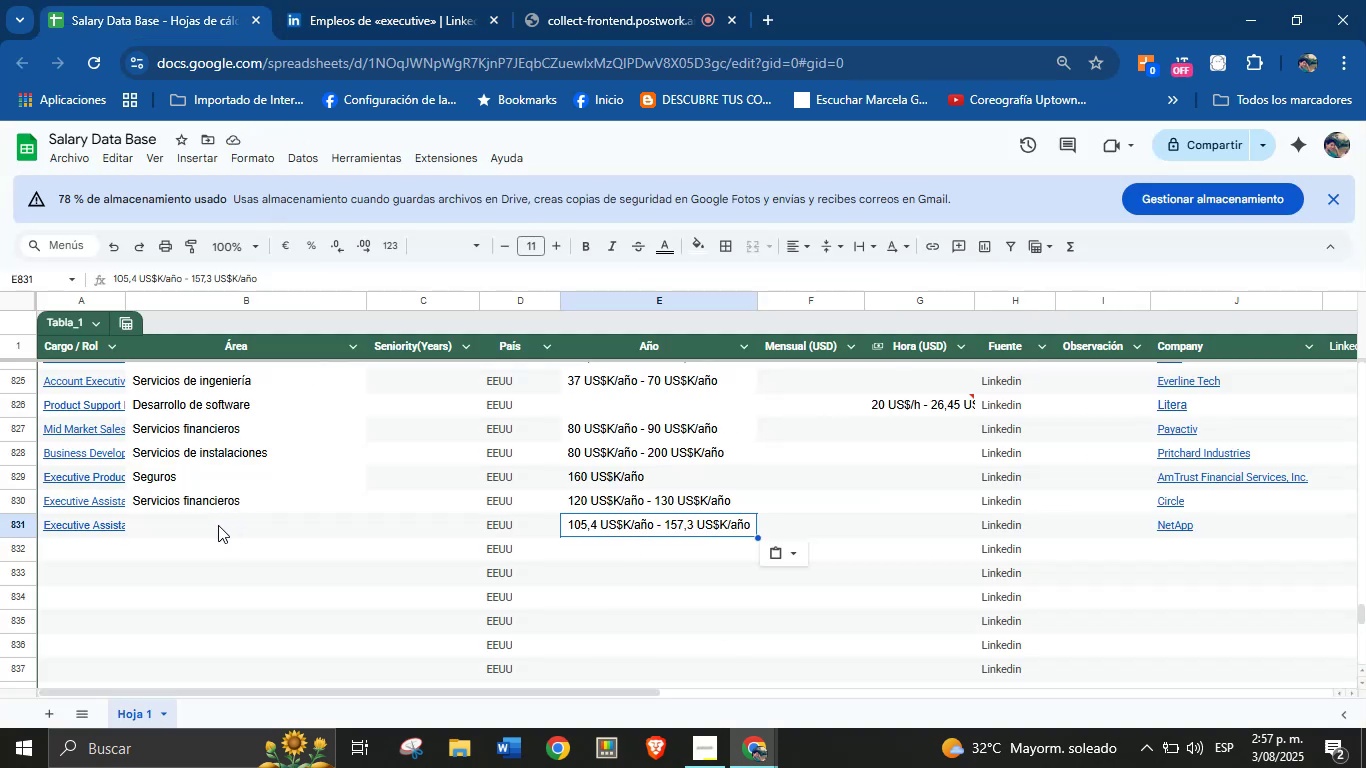 
key(Control+V)
 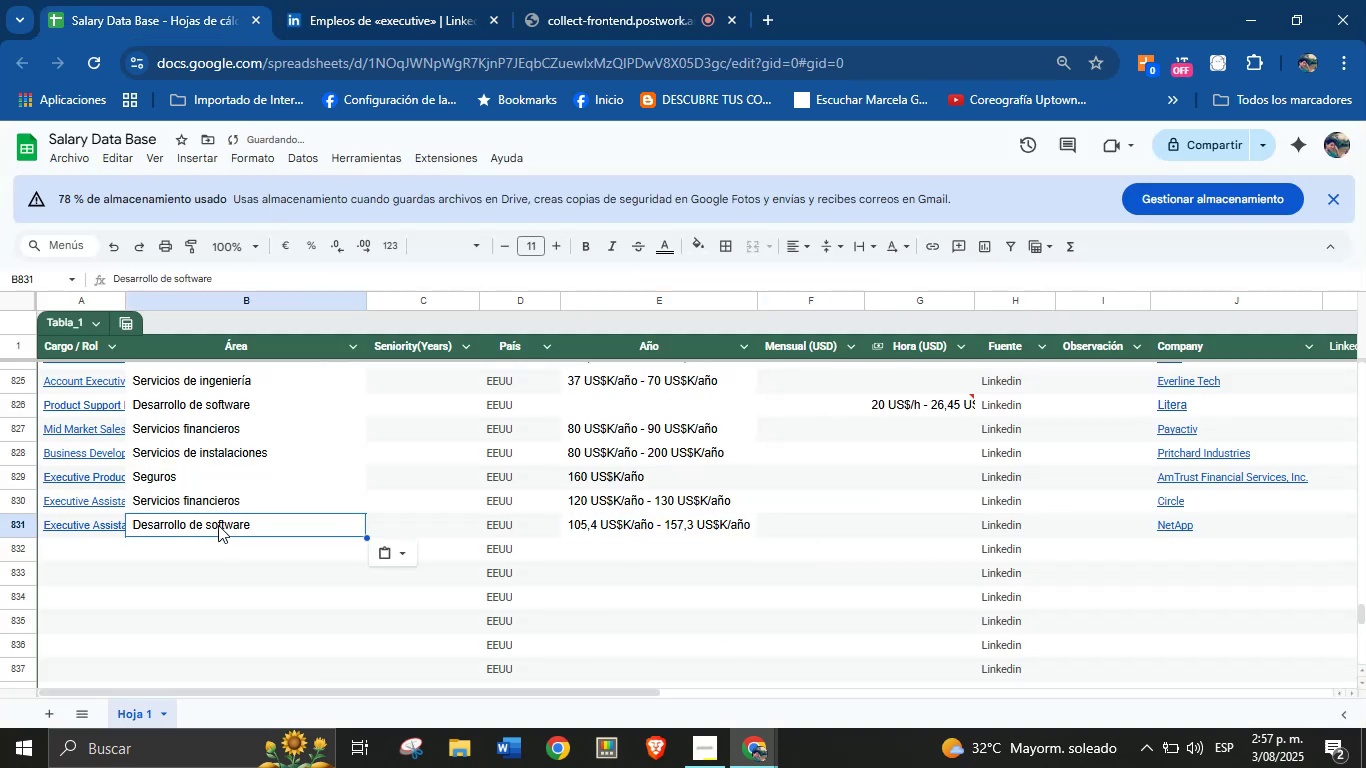 
scroll: coordinate [218, 525], scroll_direction: down, amount: 1.0
 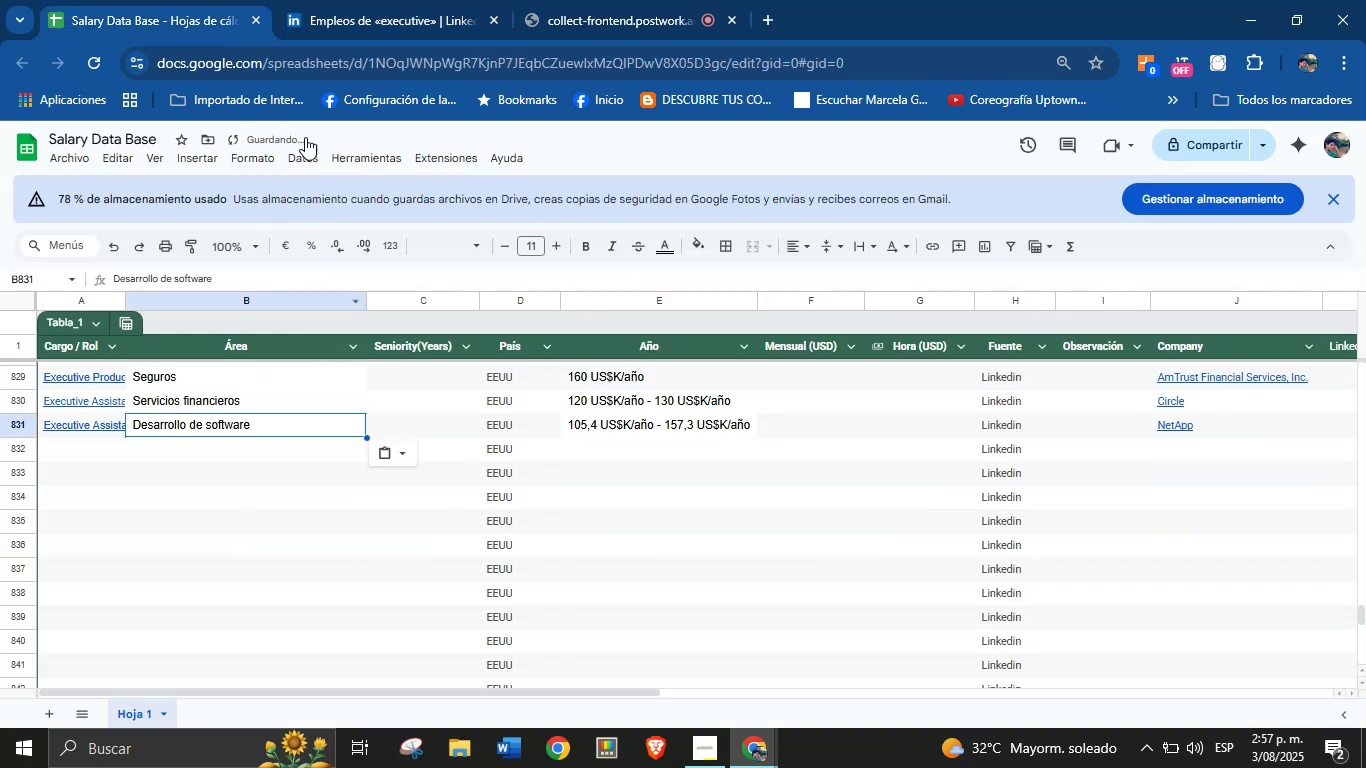 
left_click([518, 0])
 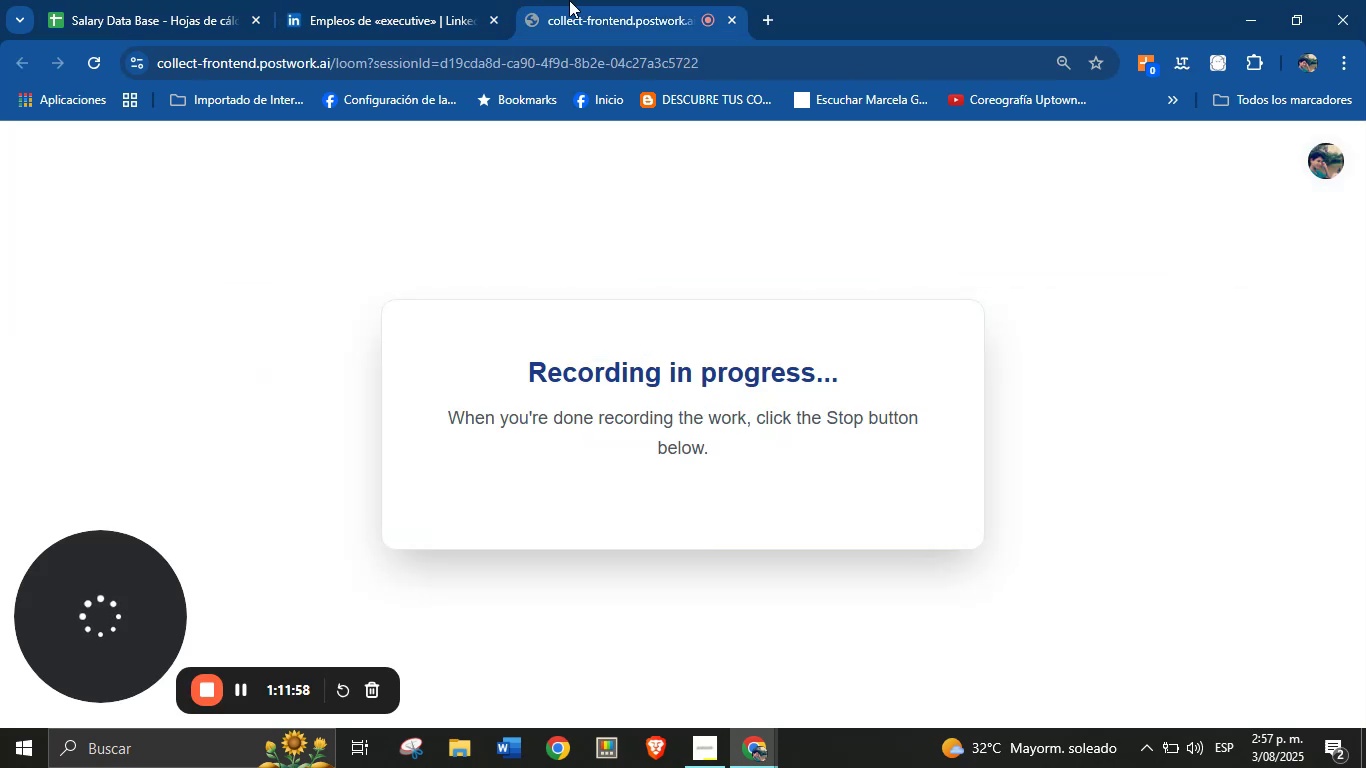 
left_click([485, 0])
 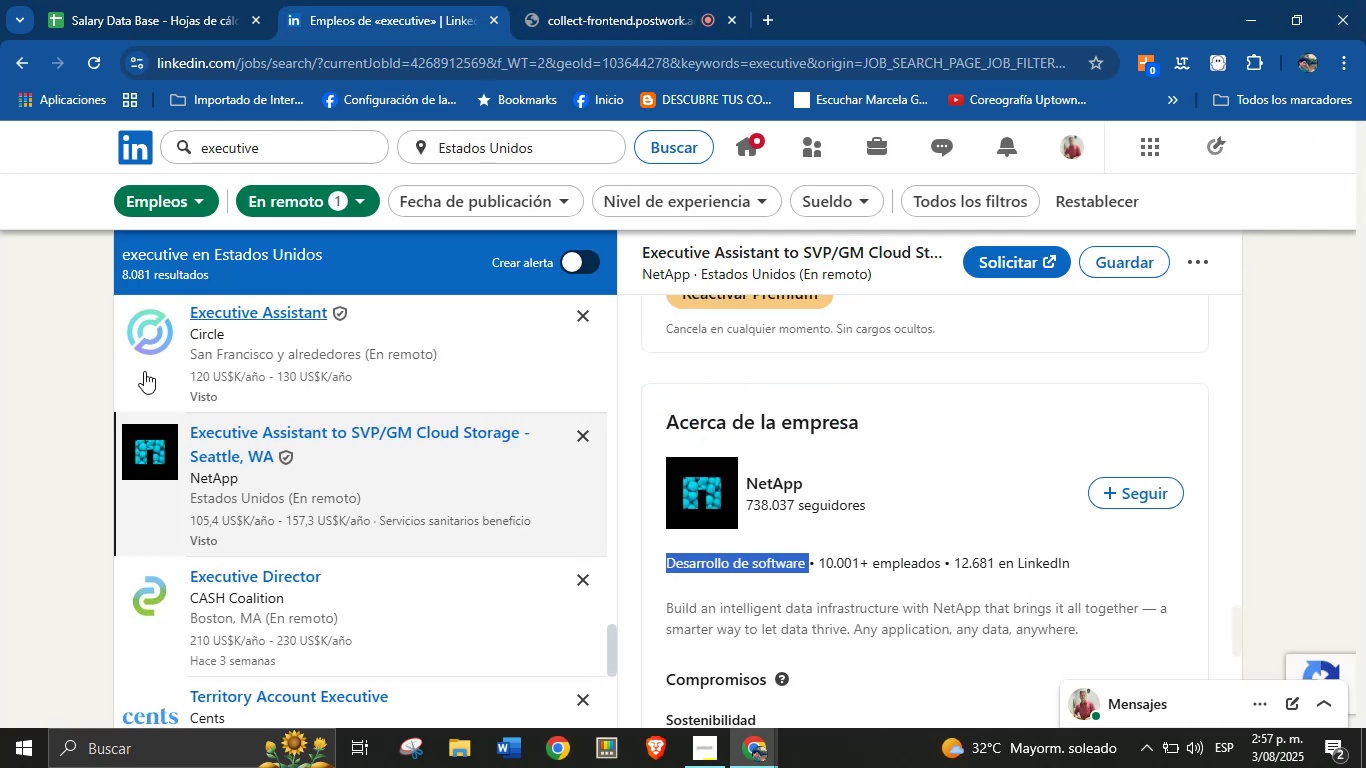 
scroll: coordinate [300, 570], scroll_direction: down, amount: 1.0
 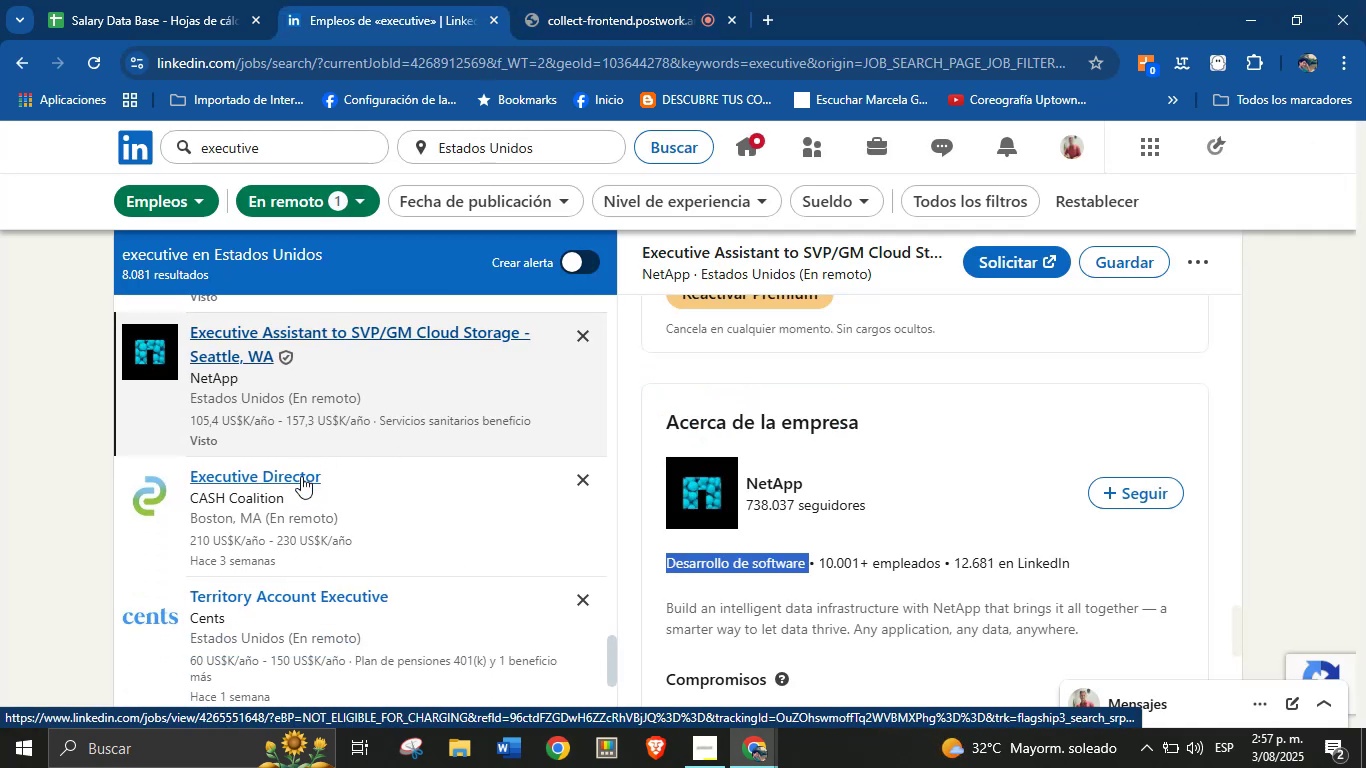 
left_click([296, 480])
 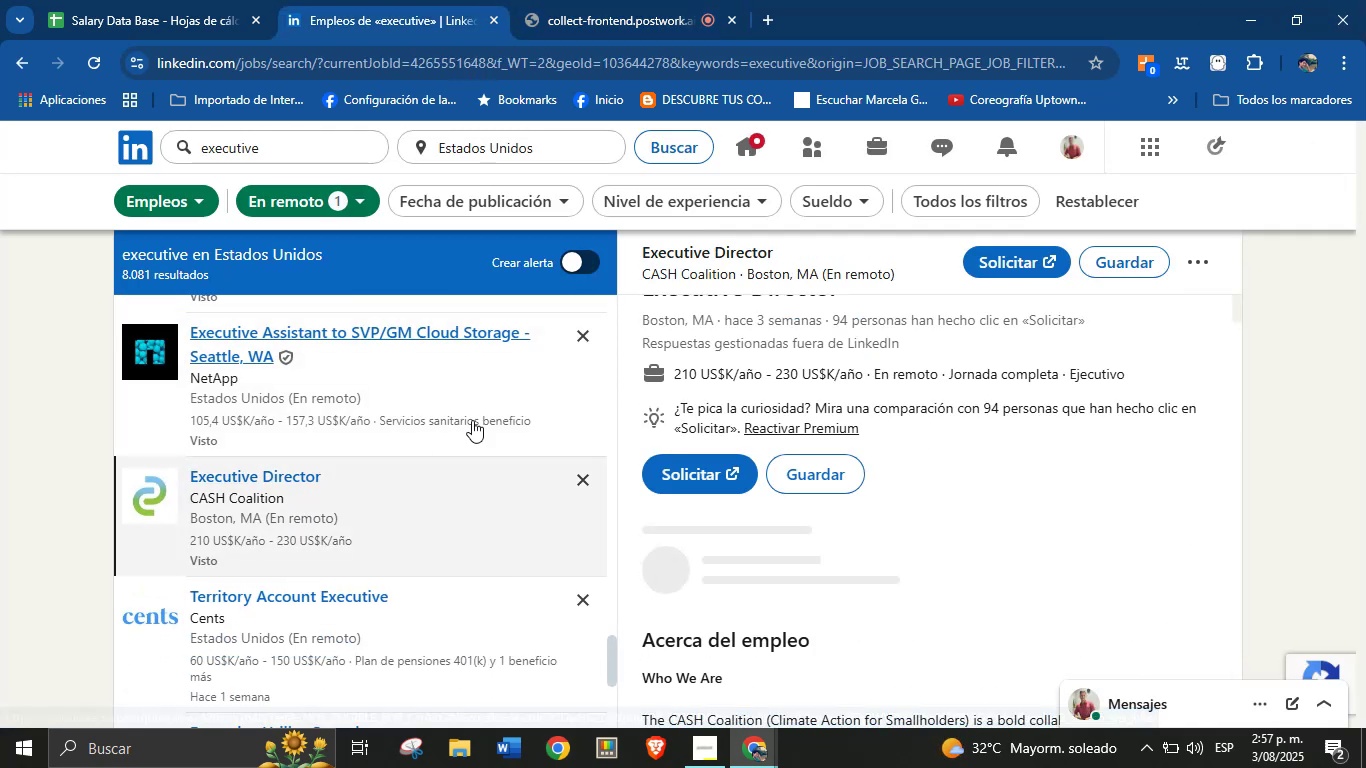 
scroll: coordinate [835, 388], scroll_direction: up, amount: 7.0
 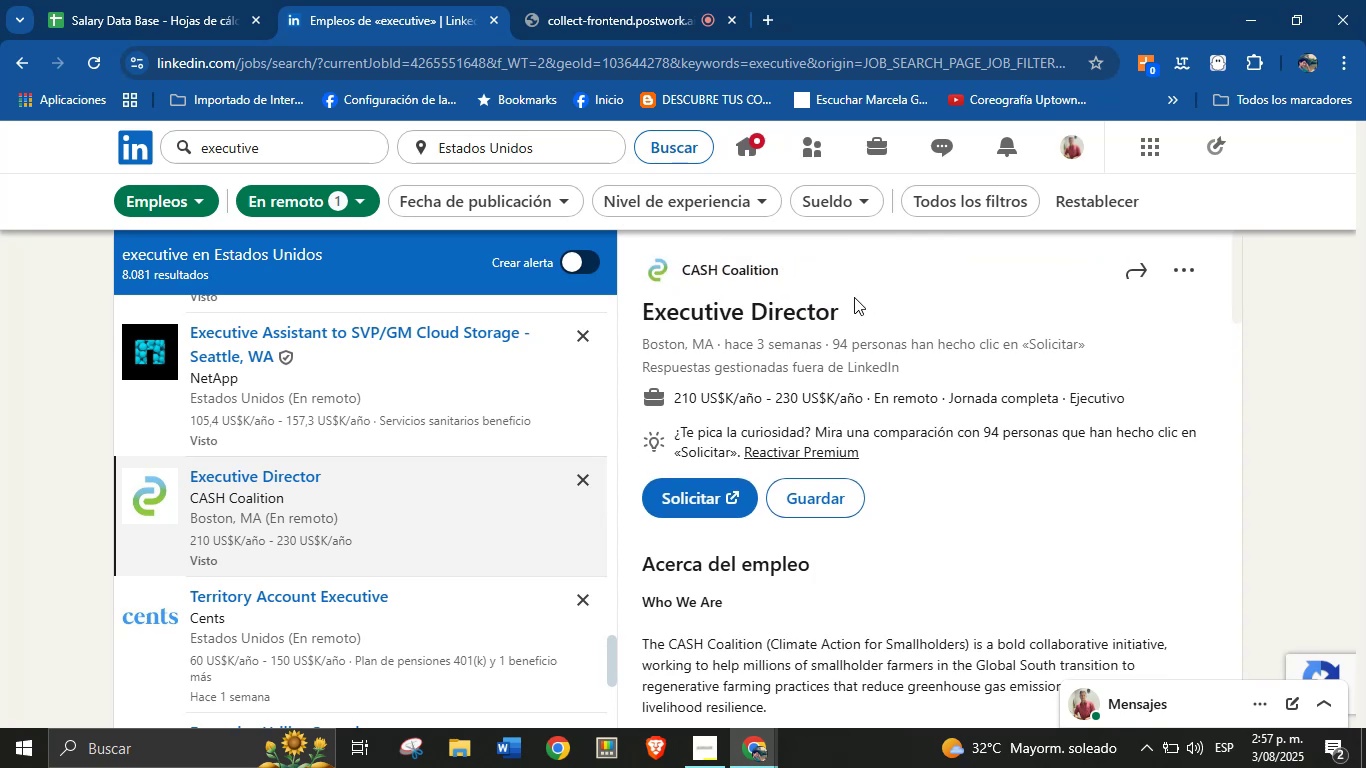 
left_click_drag(start_coordinate=[849, 305], to_coordinate=[634, 322])
 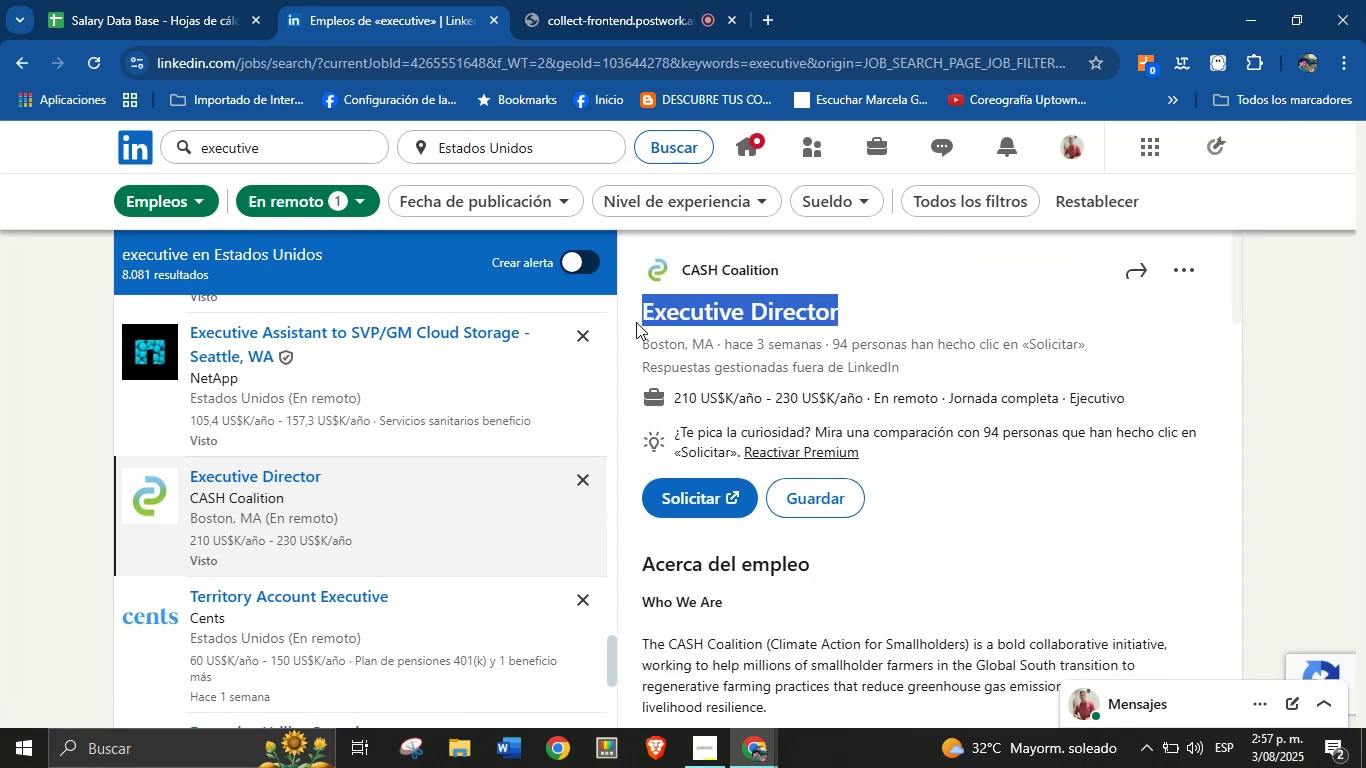 
hold_key(key=ControlLeft, duration=0.6)
 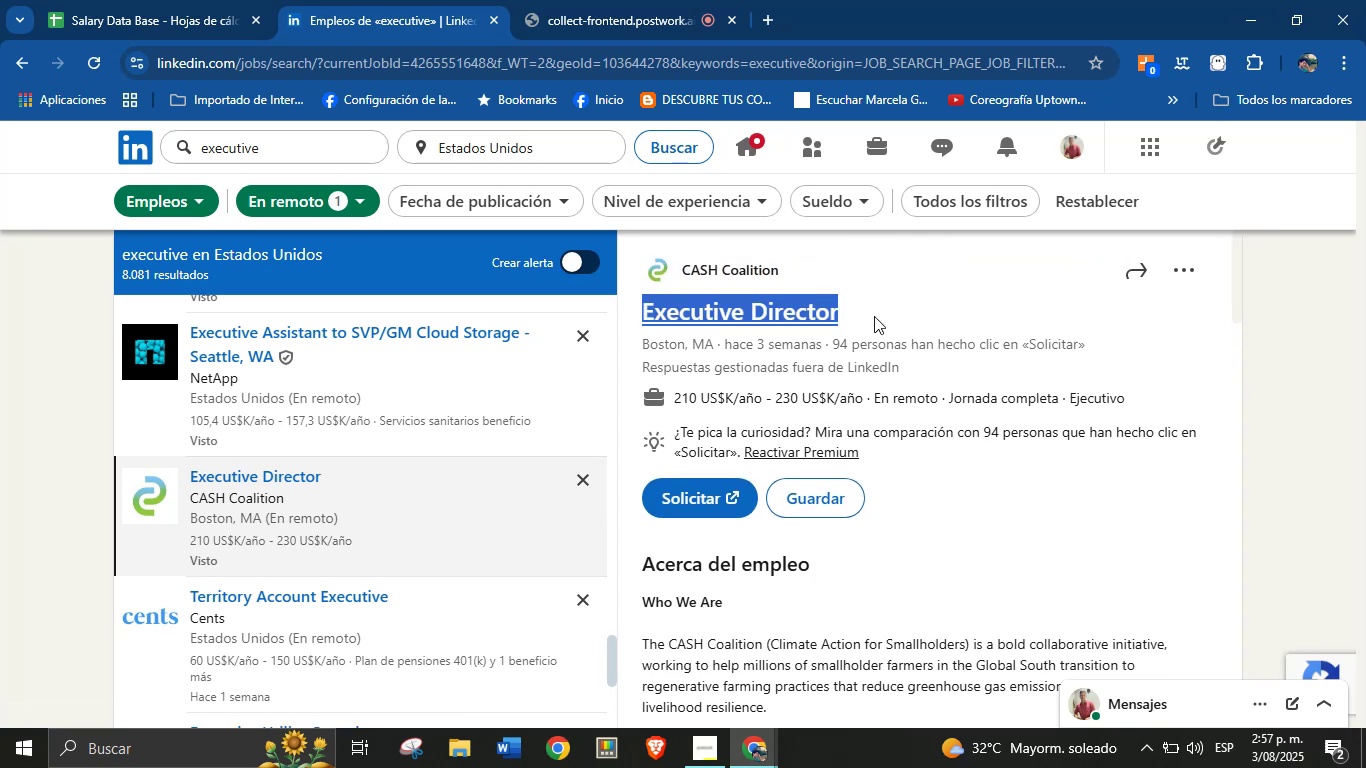 
left_click([974, 316])
 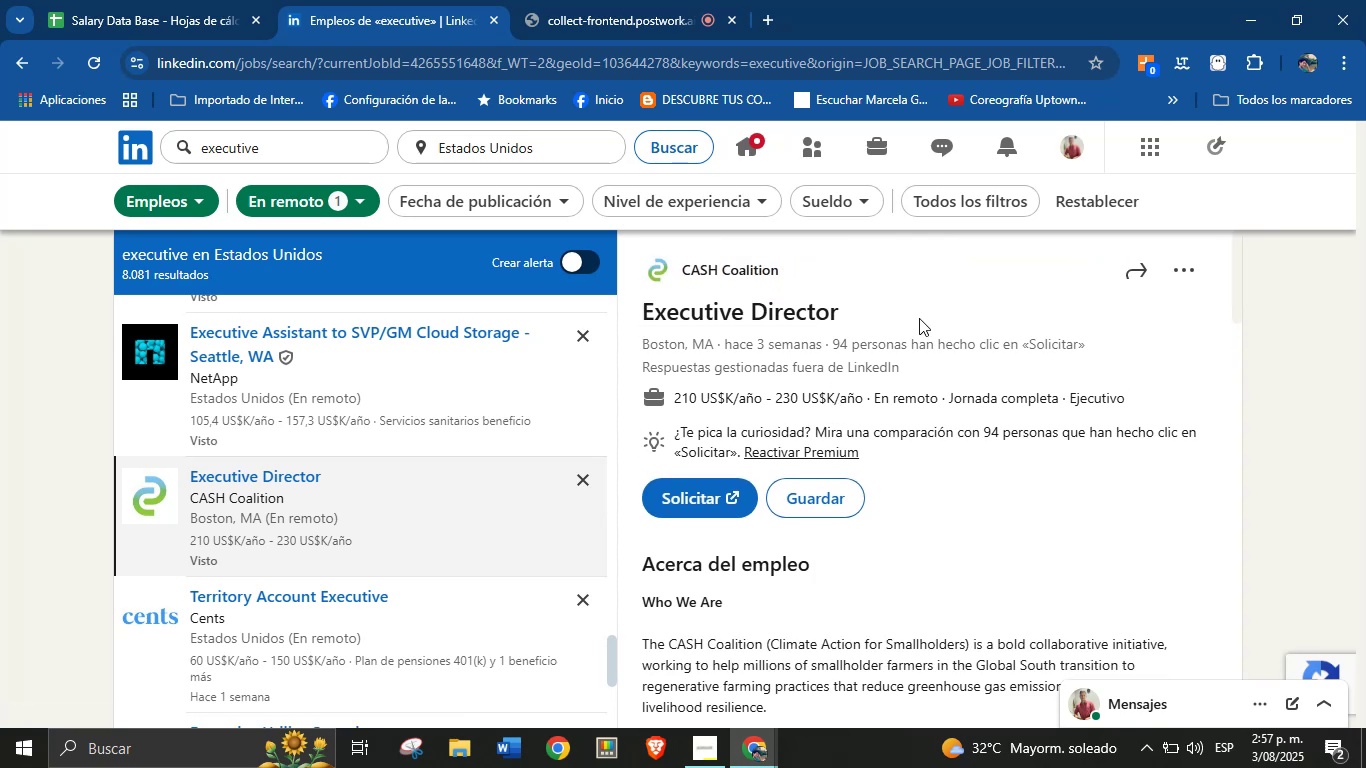 
left_click_drag(start_coordinate=[880, 303], to_coordinate=[647, 313])
 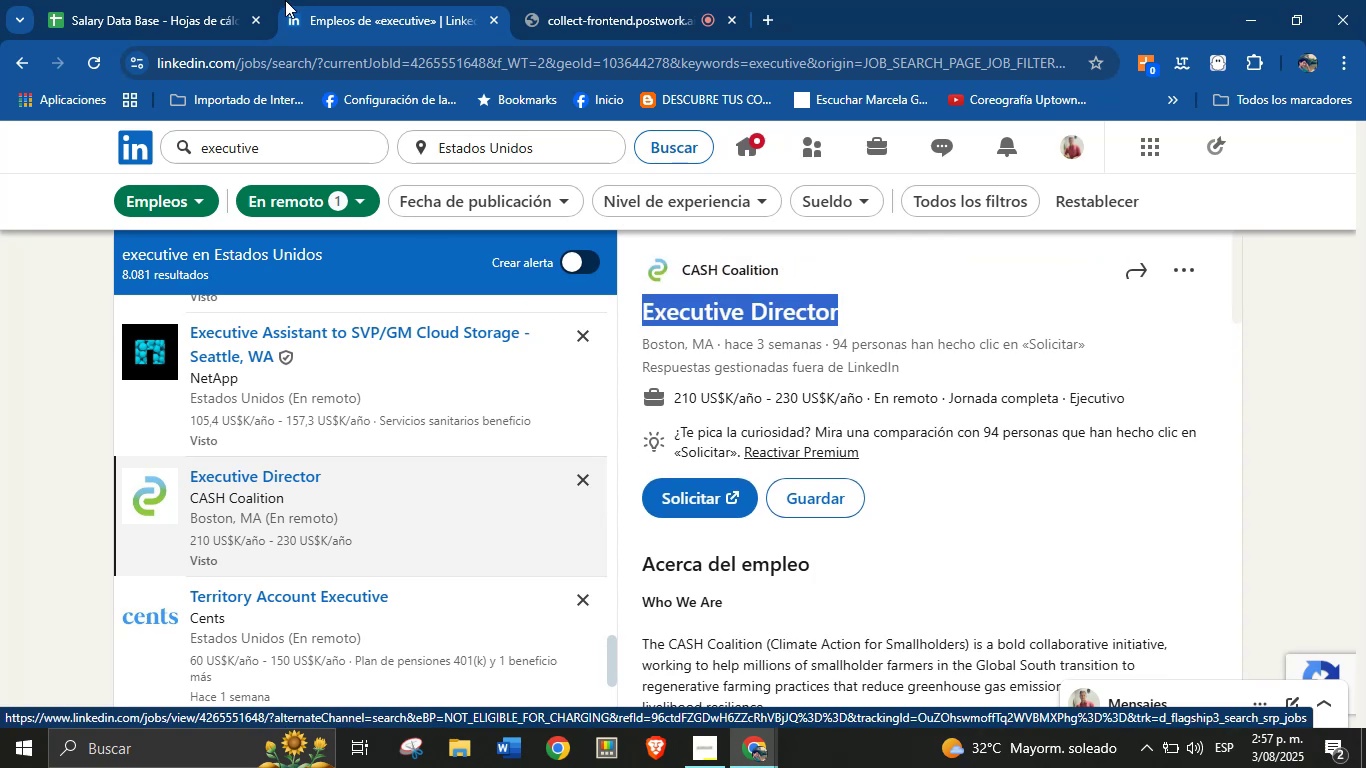 
key(Control+C)
 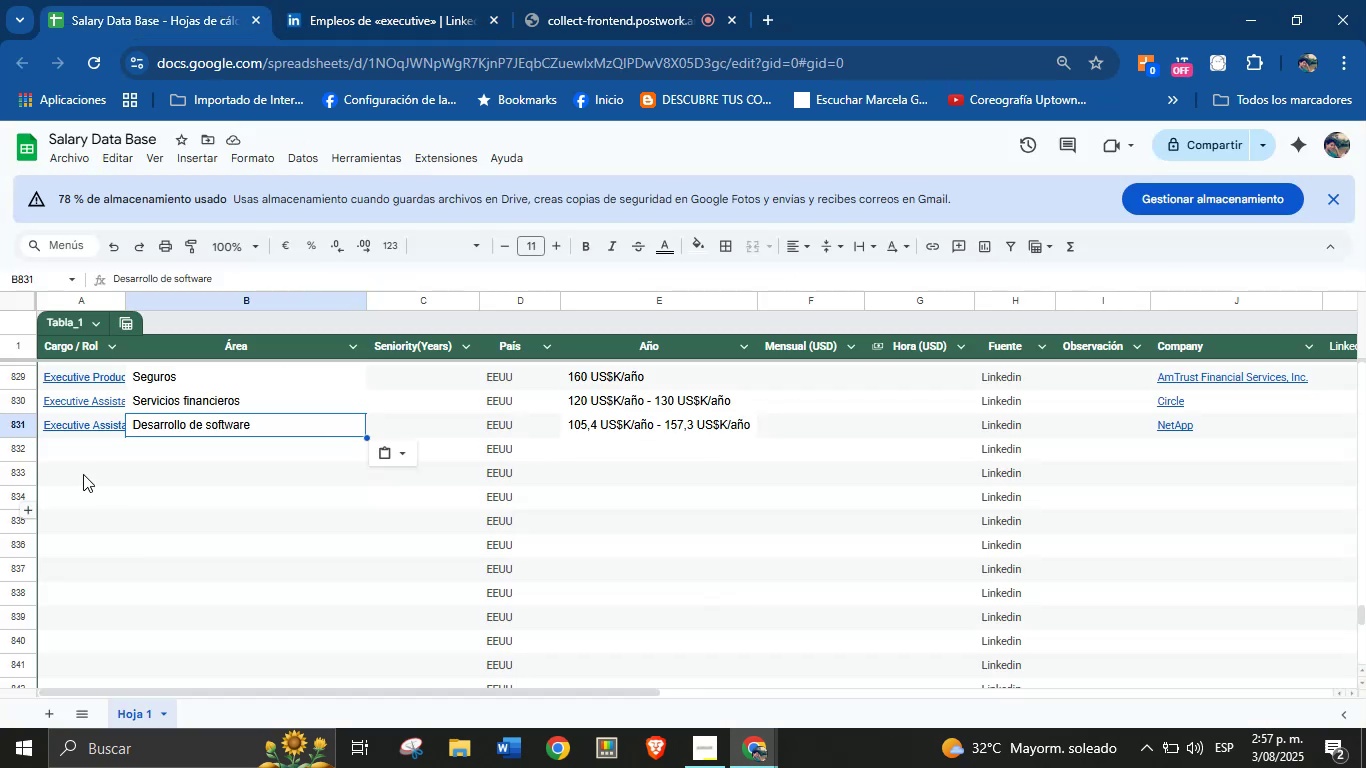 
key(Control+V)
 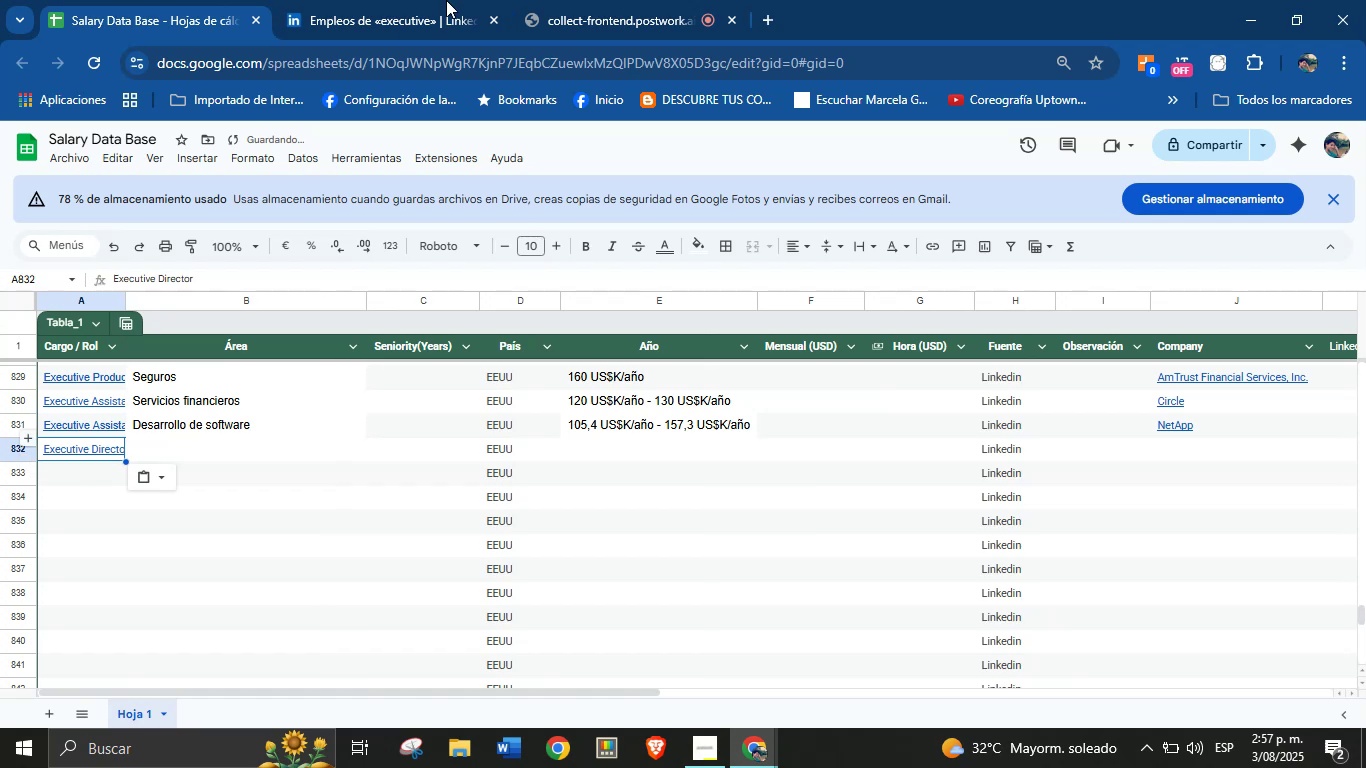 
left_click([441, 0])
 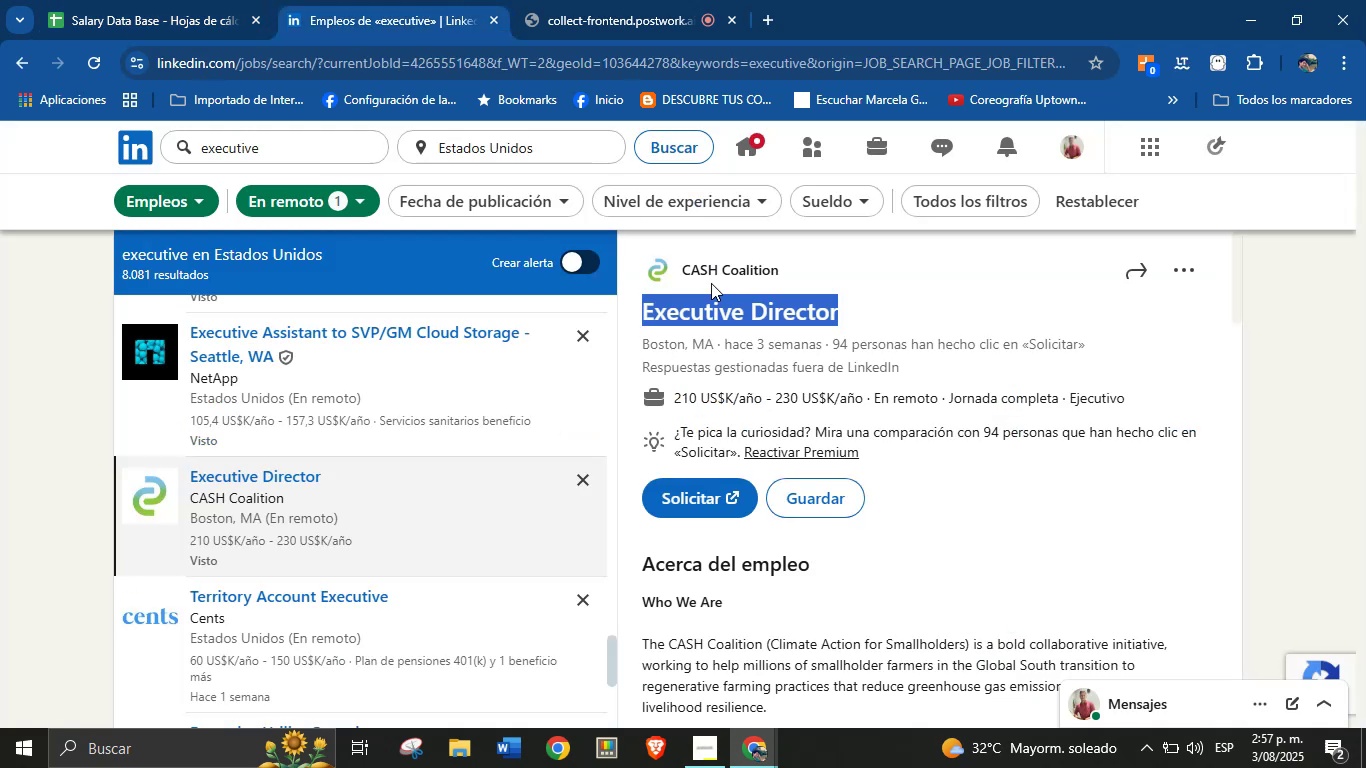 
left_click([824, 275])
 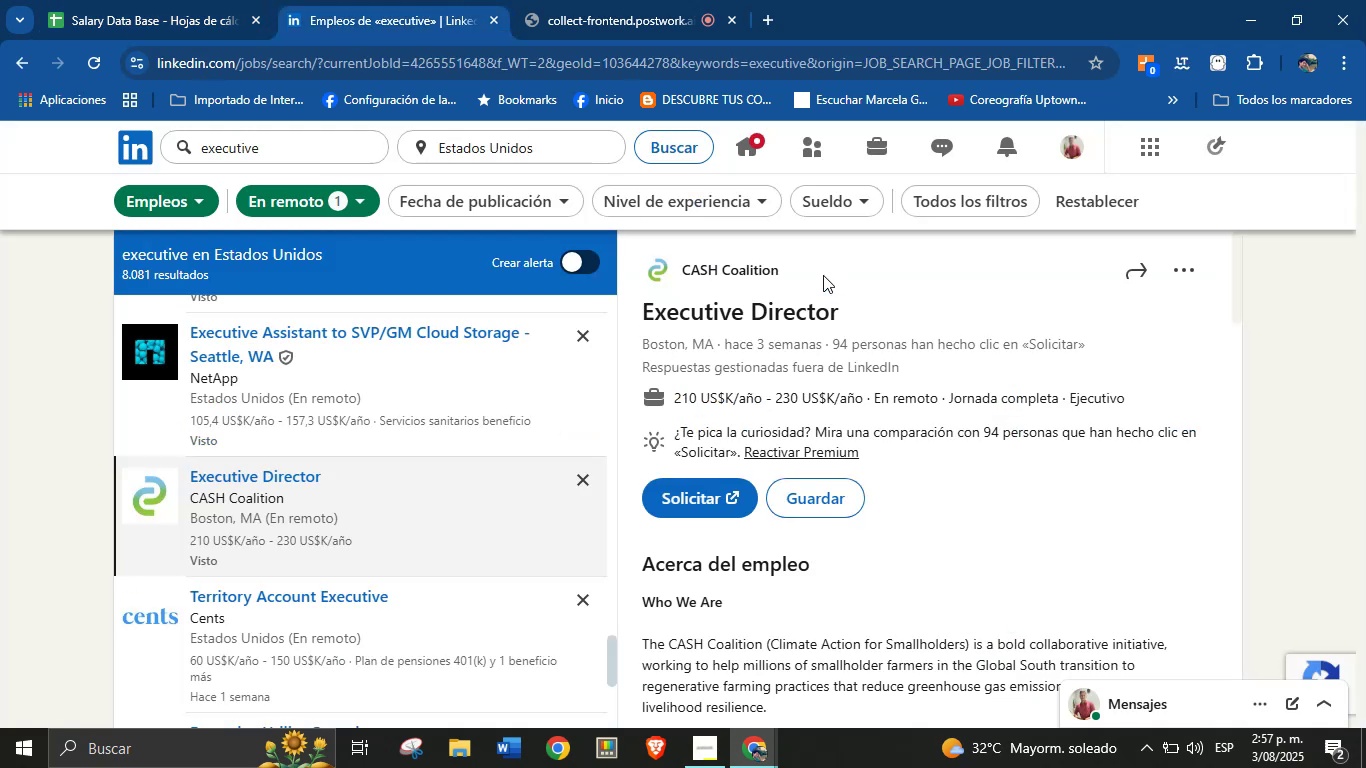 
left_click_drag(start_coordinate=[808, 272], to_coordinate=[678, 267])
 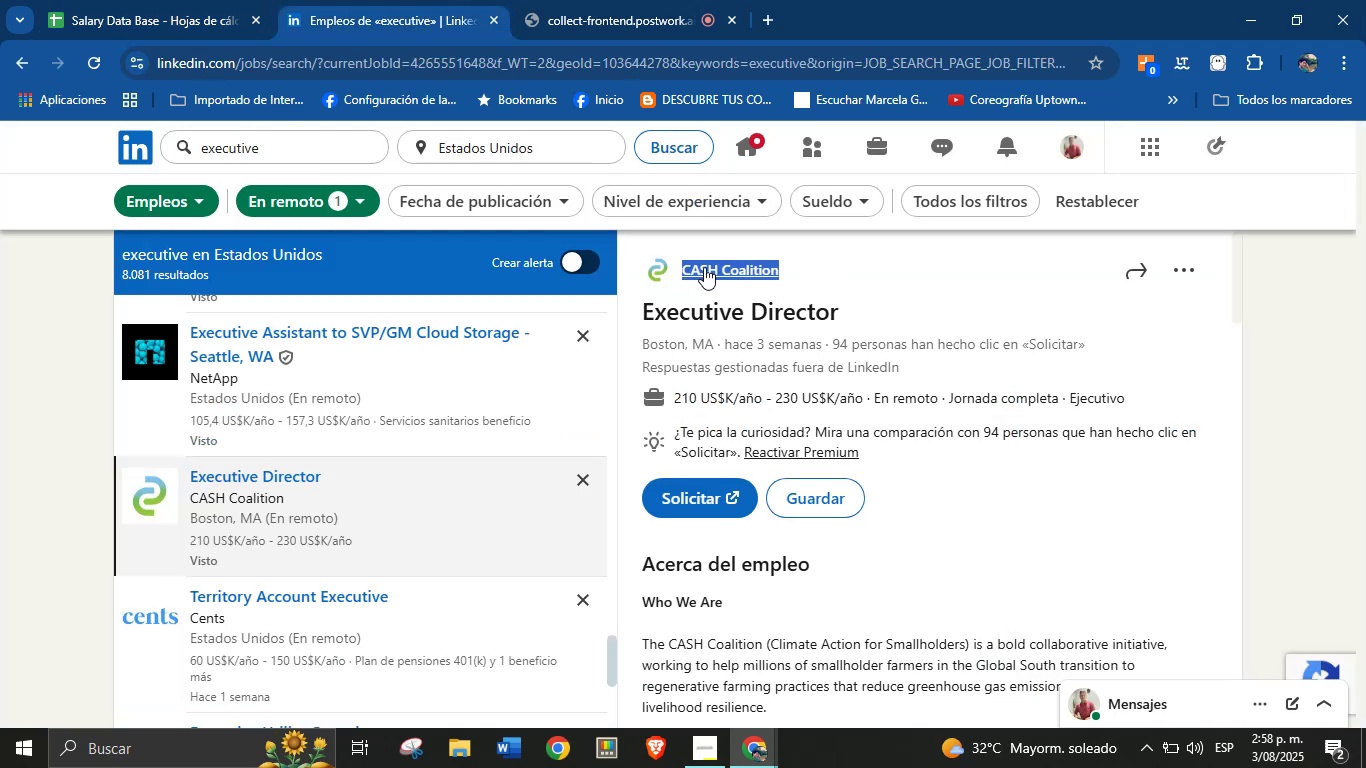 
key(Control+C)
 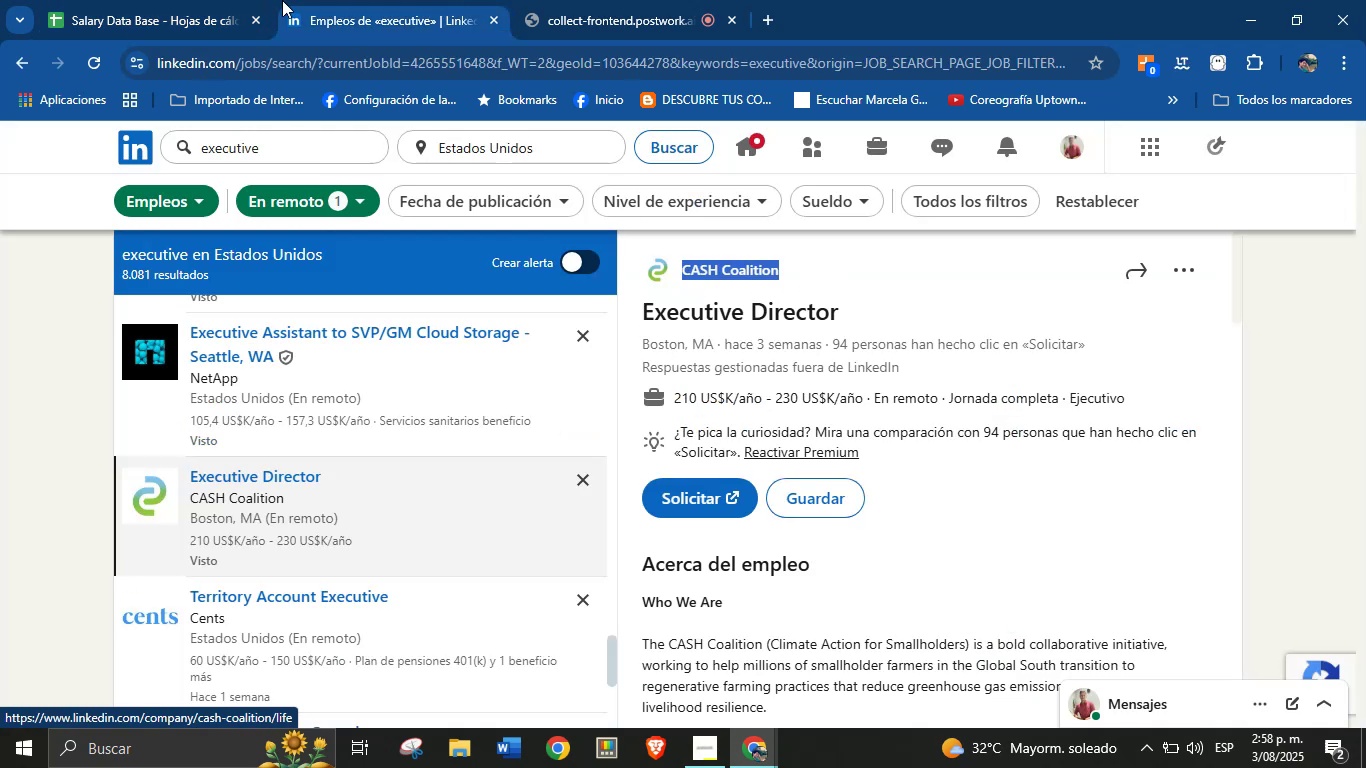 
left_click([265, 0])
 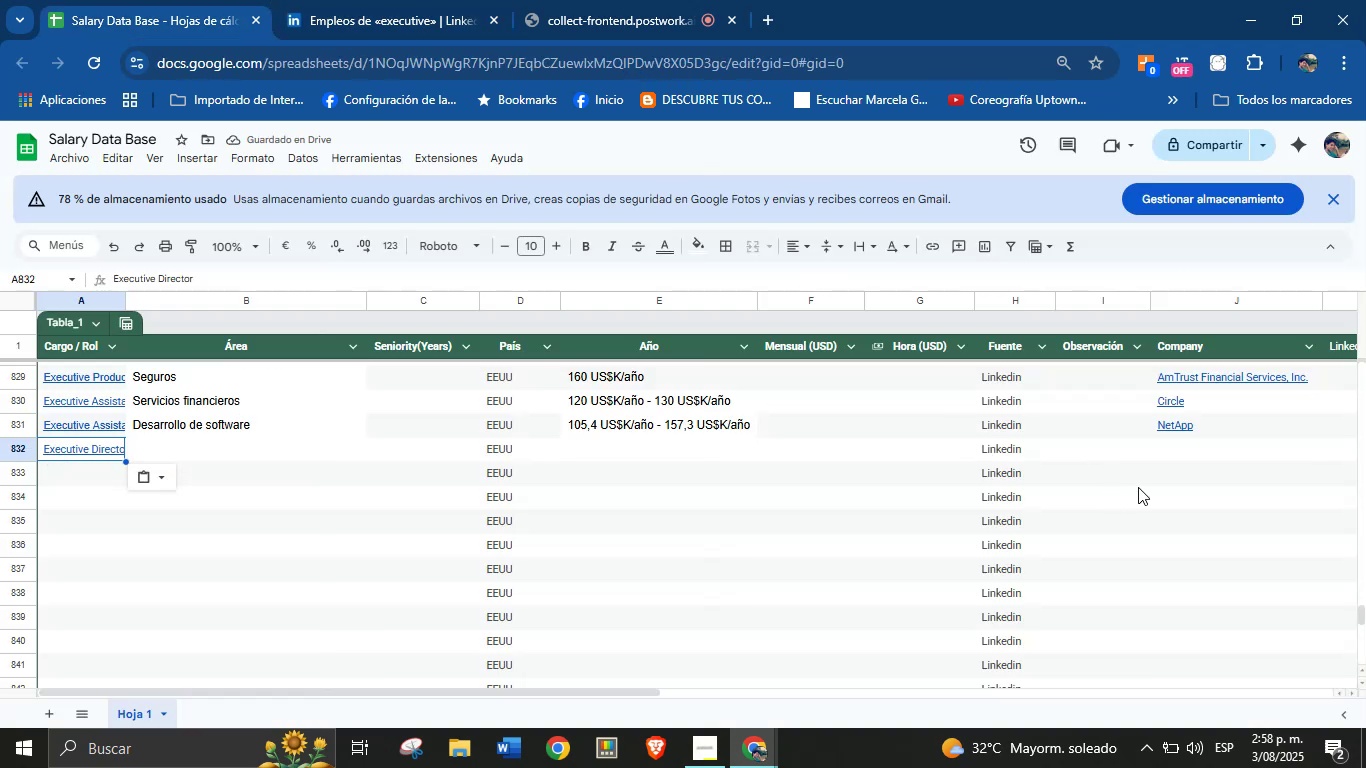 
left_click([1191, 461])
 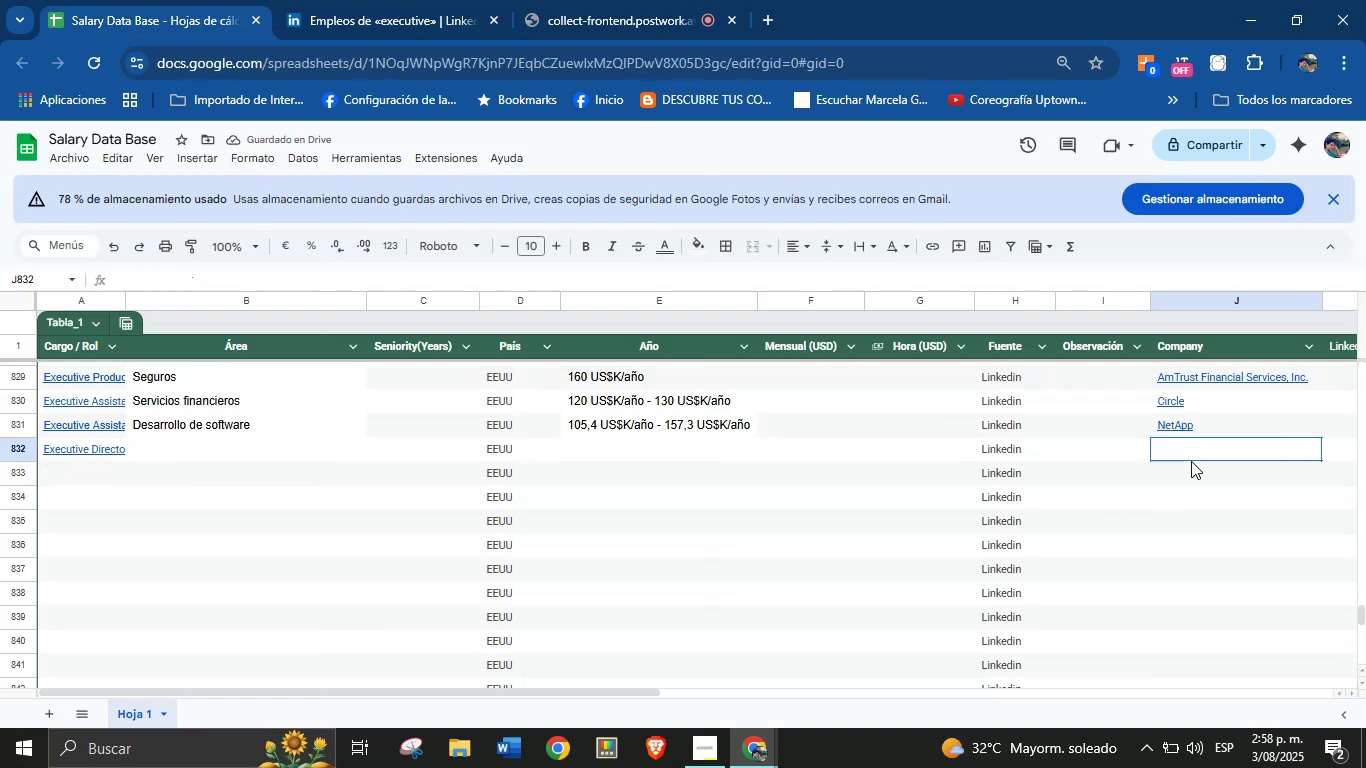 
key(Control+V)
 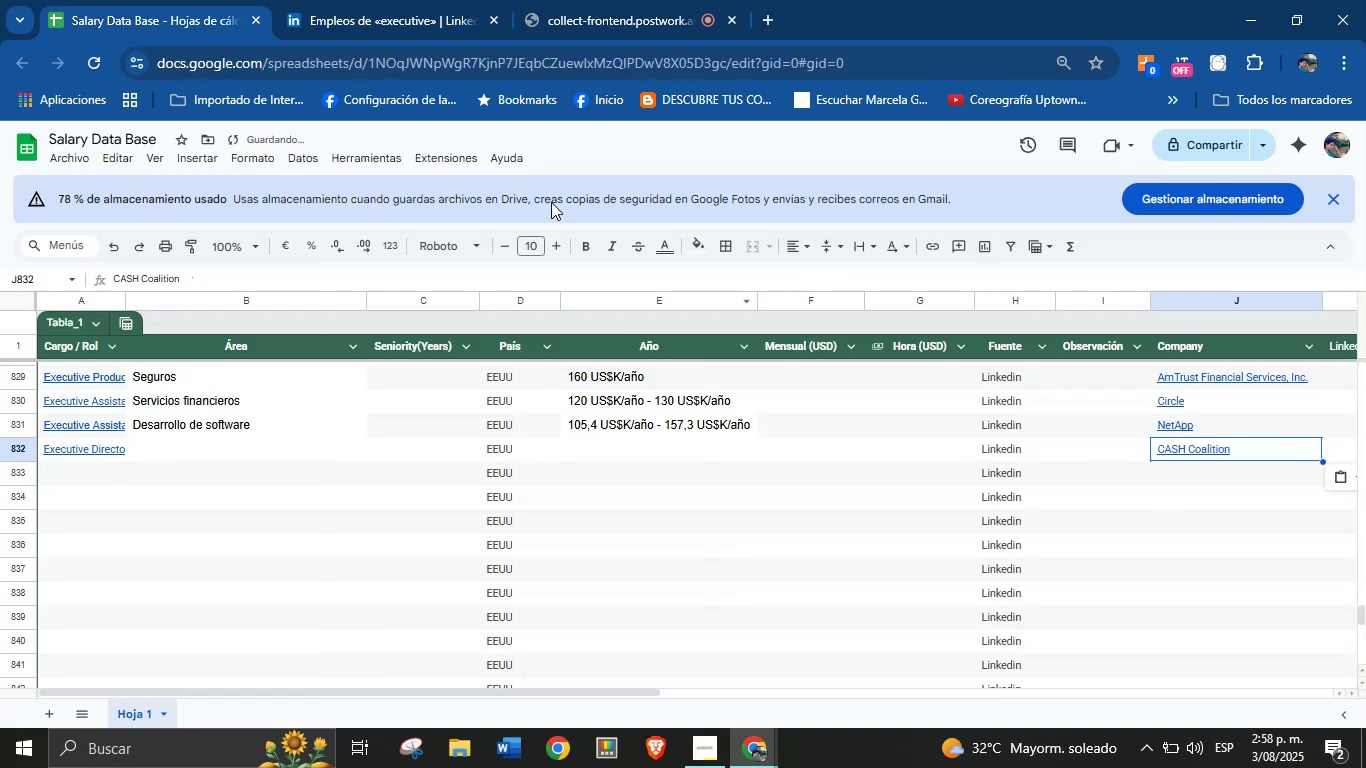 
left_click([384, 0])
 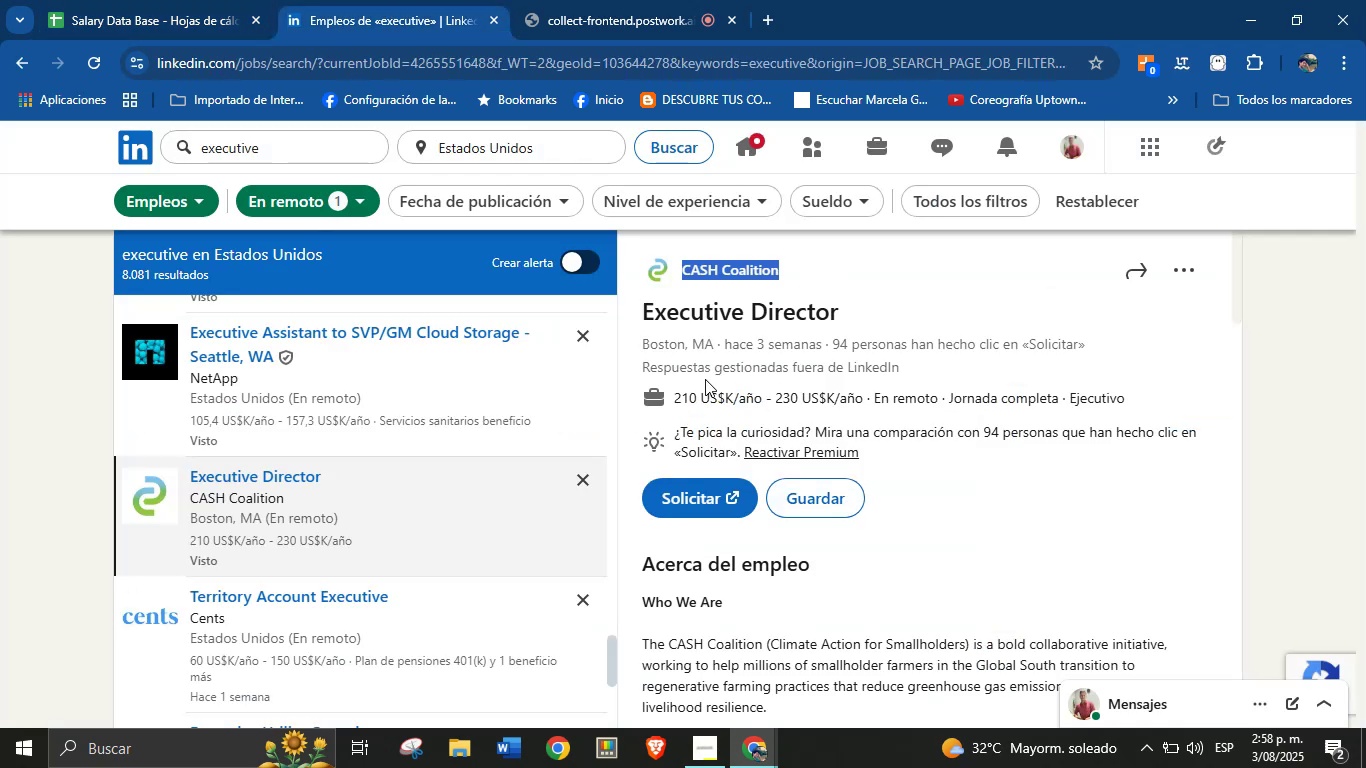 
left_click_drag(start_coordinate=[672, 387], to_coordinate=[865, 385])
 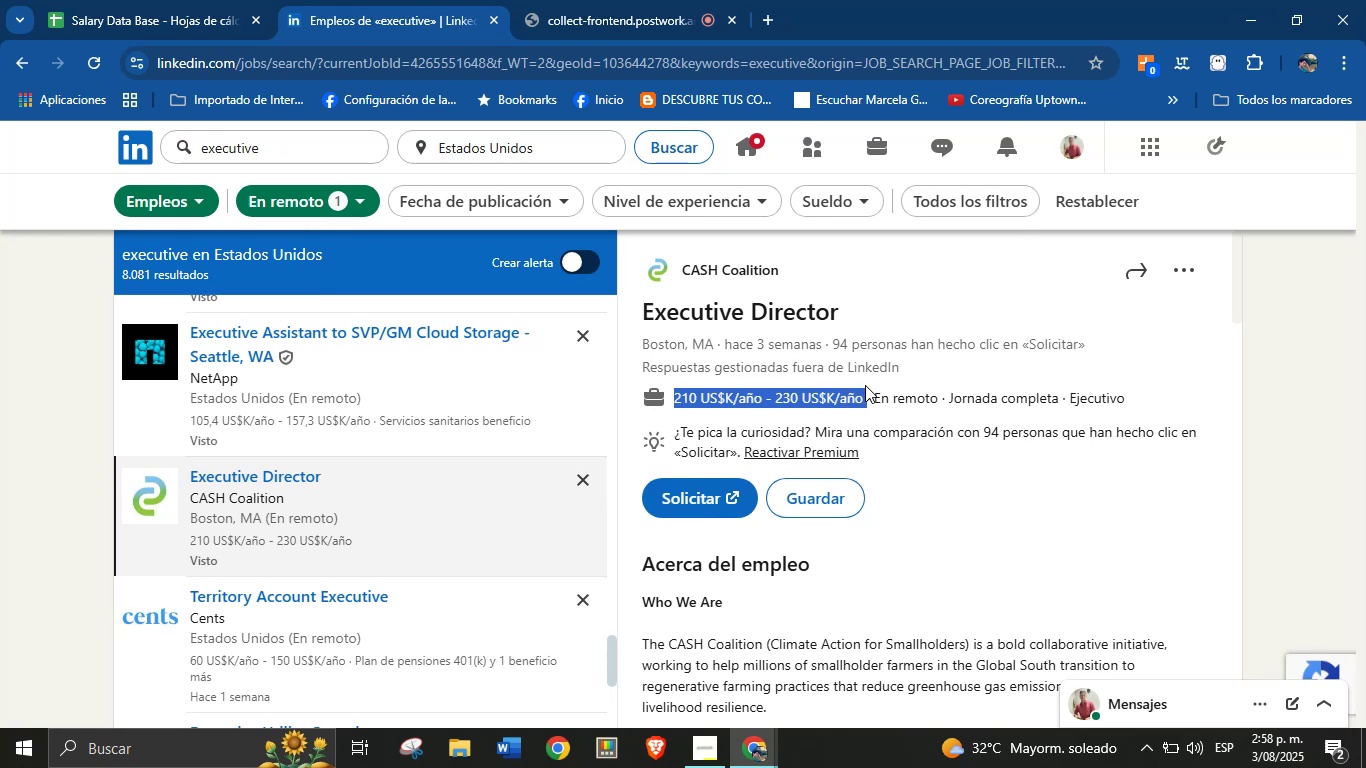 
key(Control+C)
 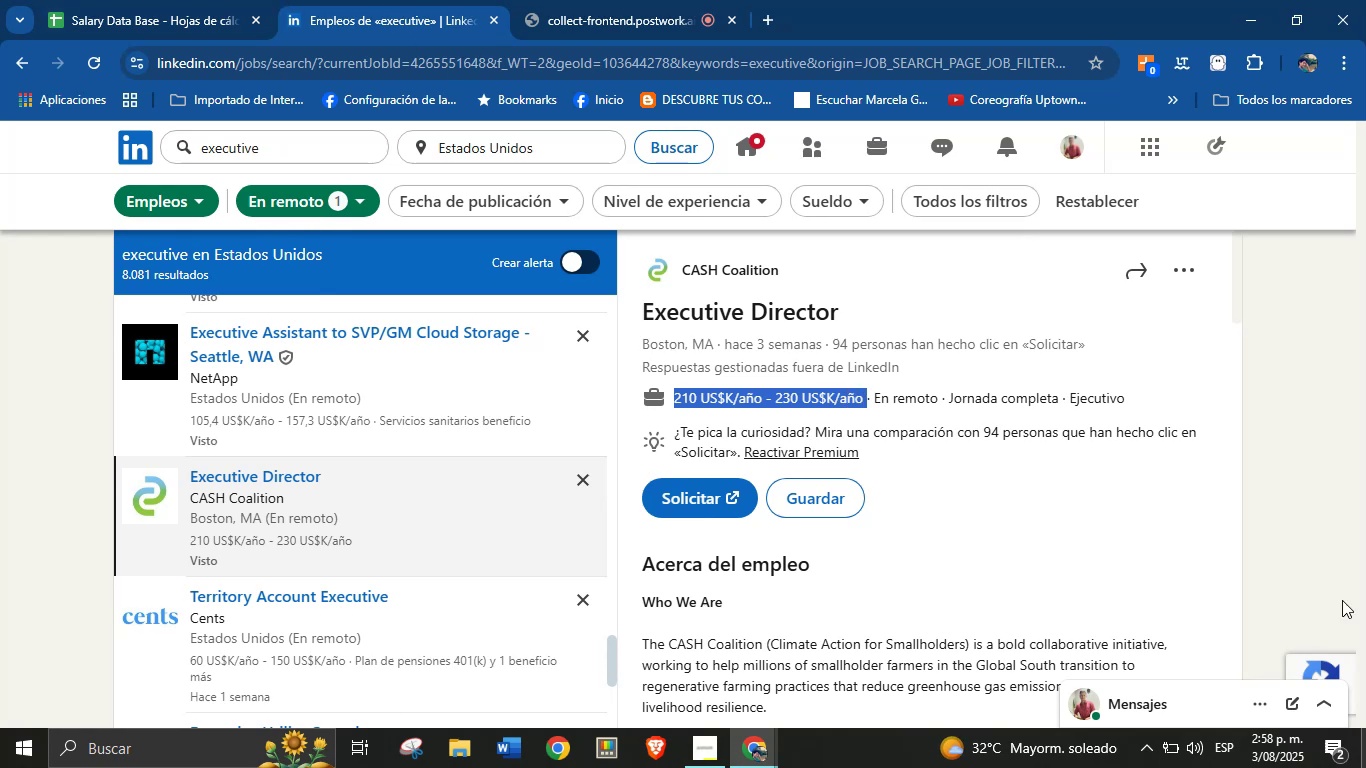 
left_click([191, 0])
 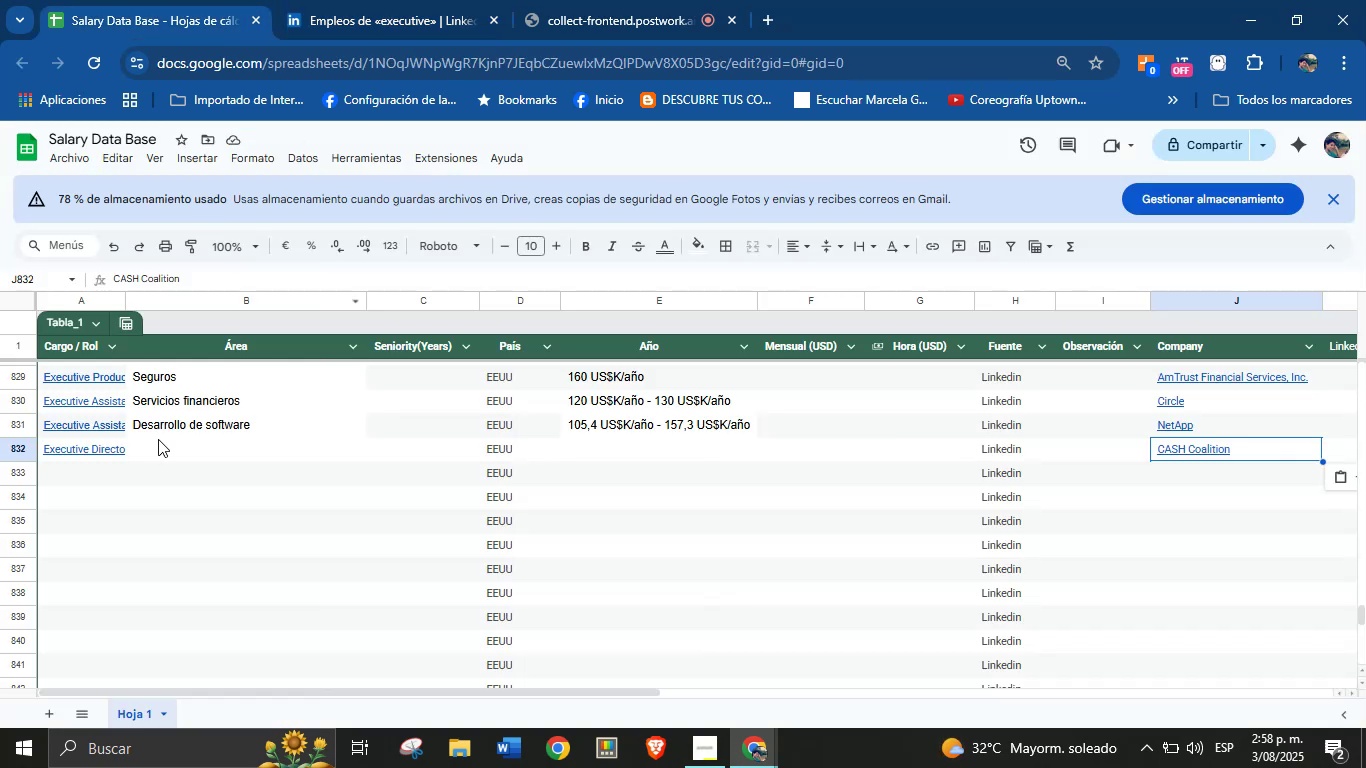 
left_click([157, 455])
 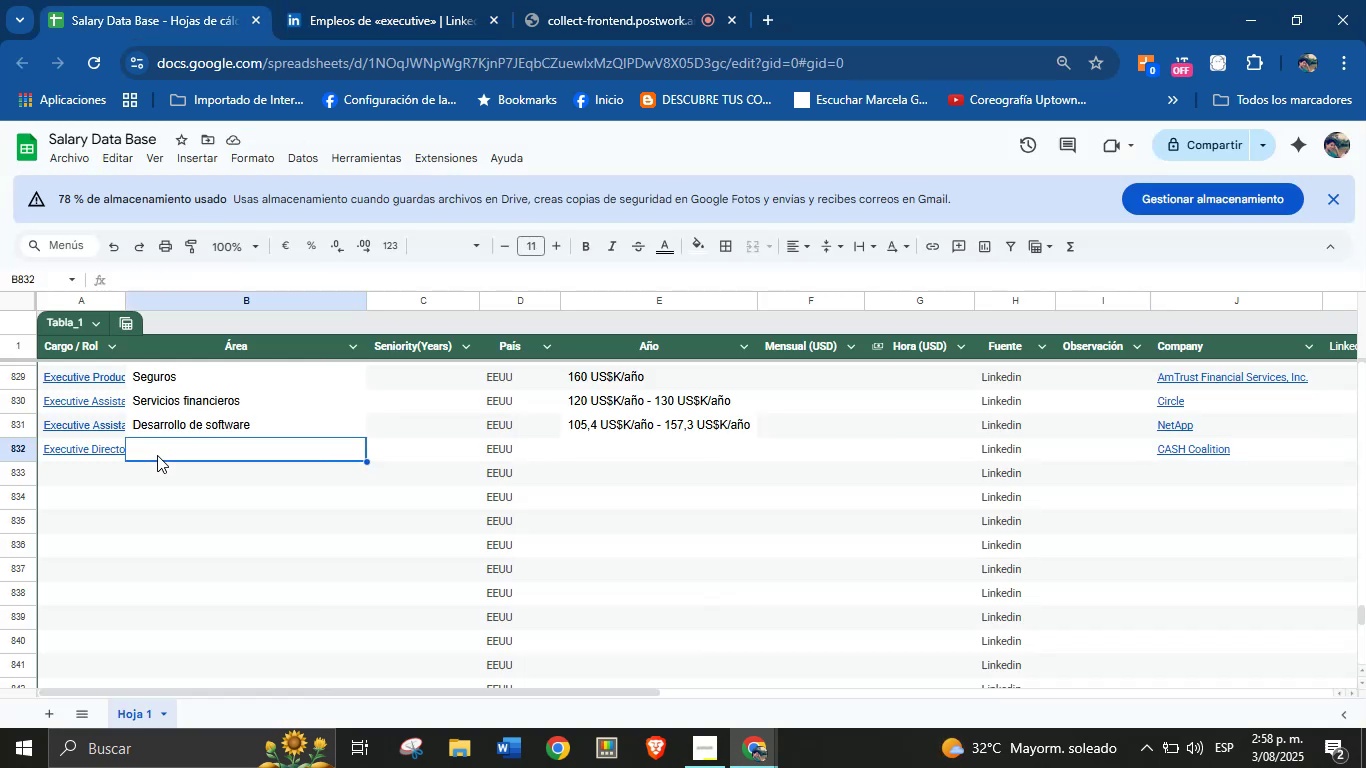 
key(Control+V)
 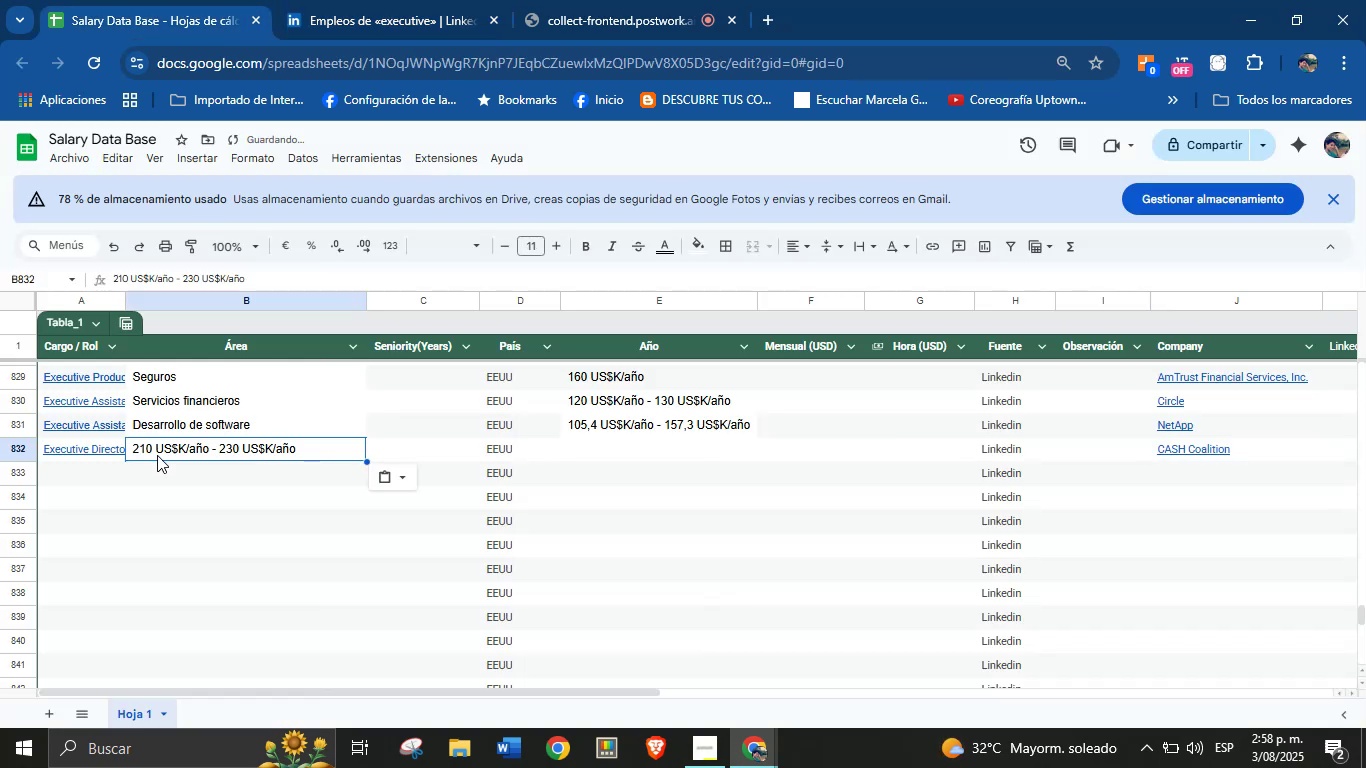 
key(Control+Z)
 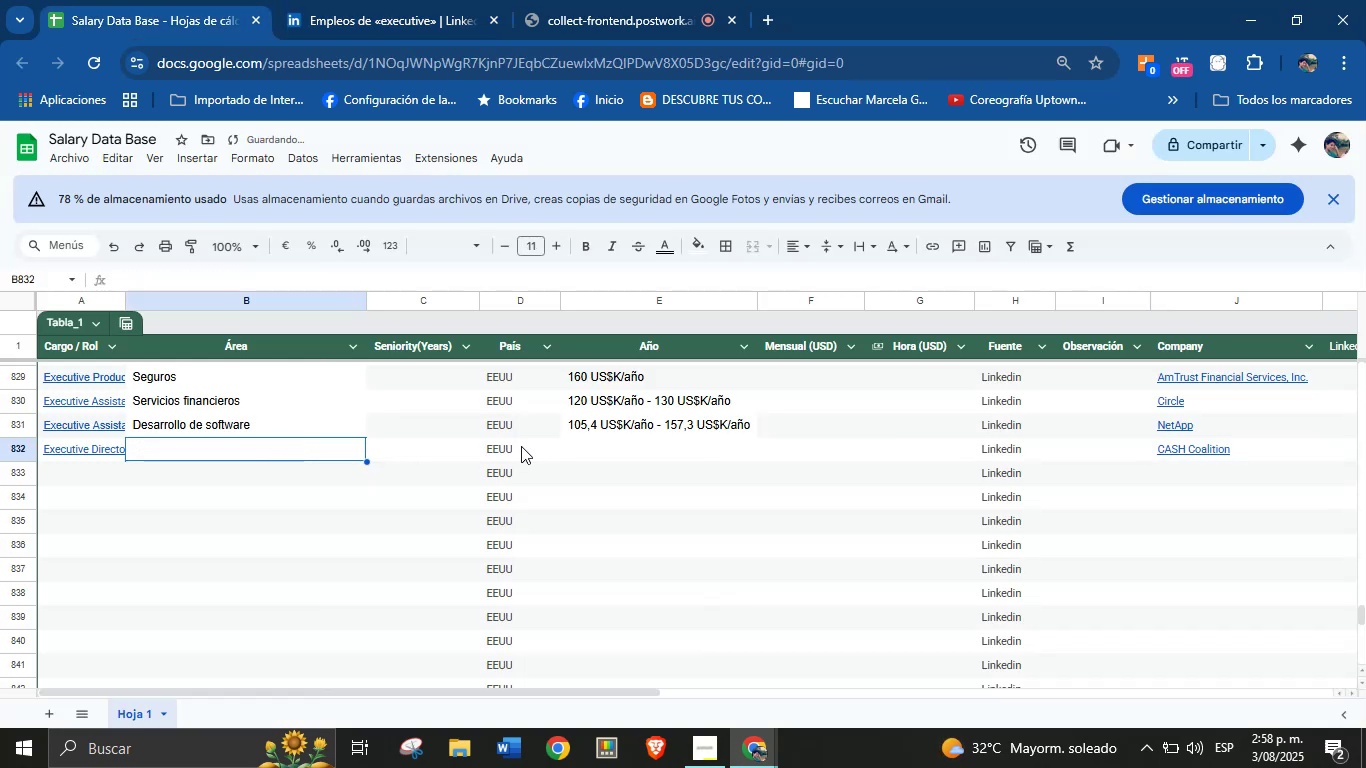 
left_click([619, 451])
 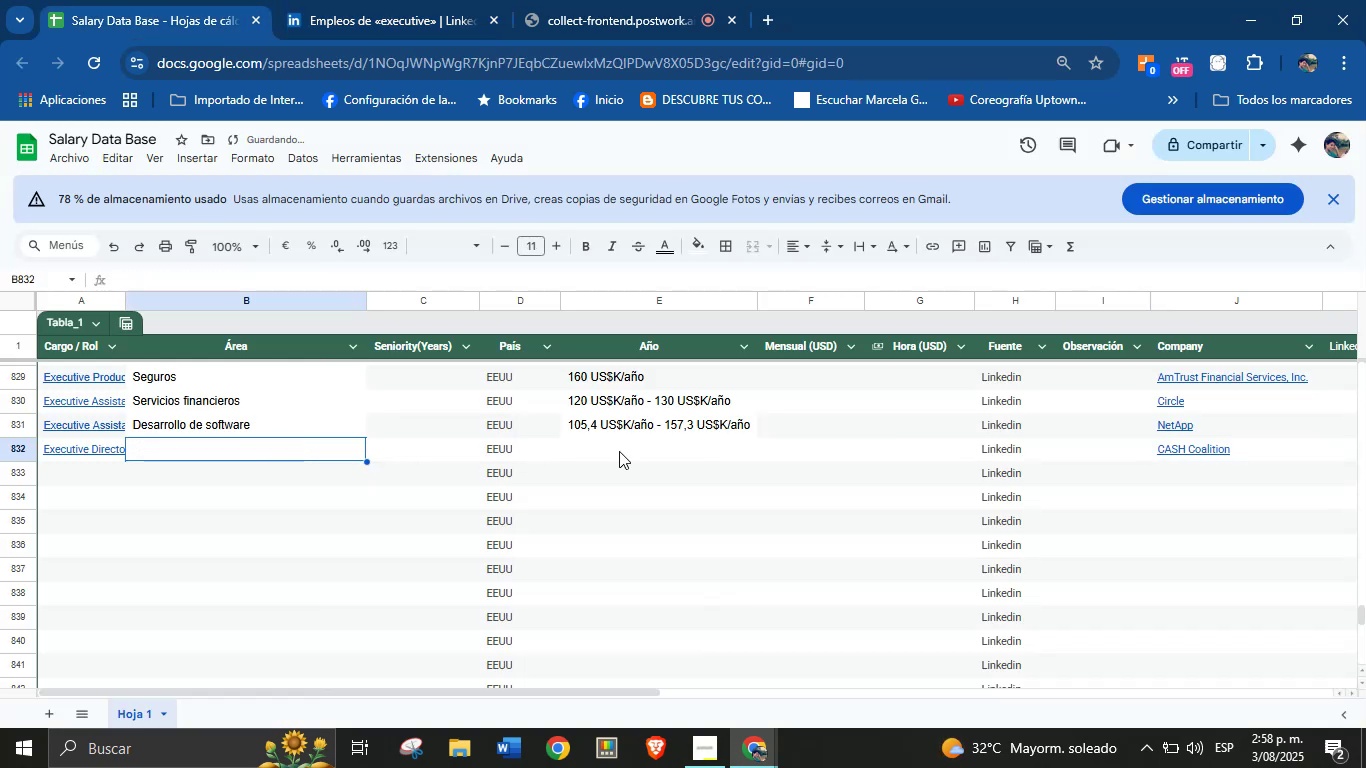 
key(Control+V)
 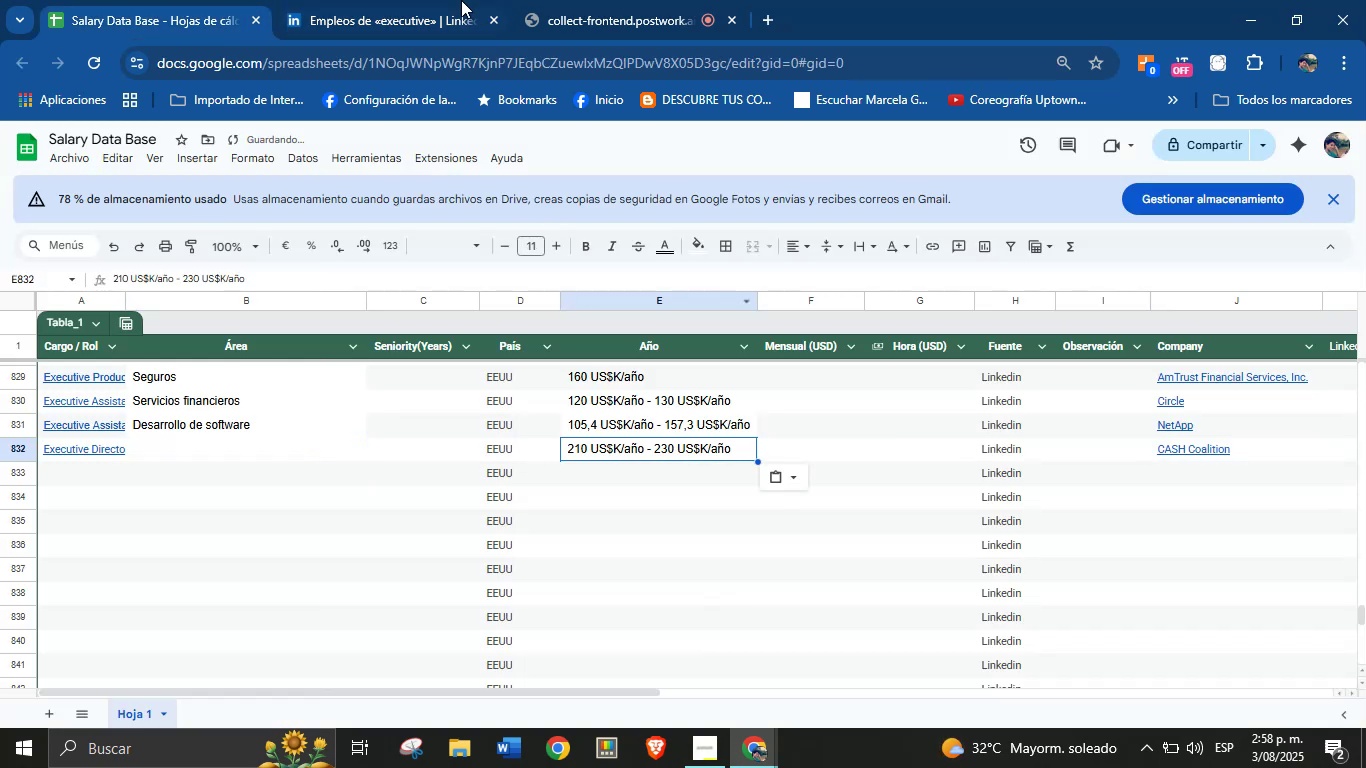 
left_click([453, 0])
 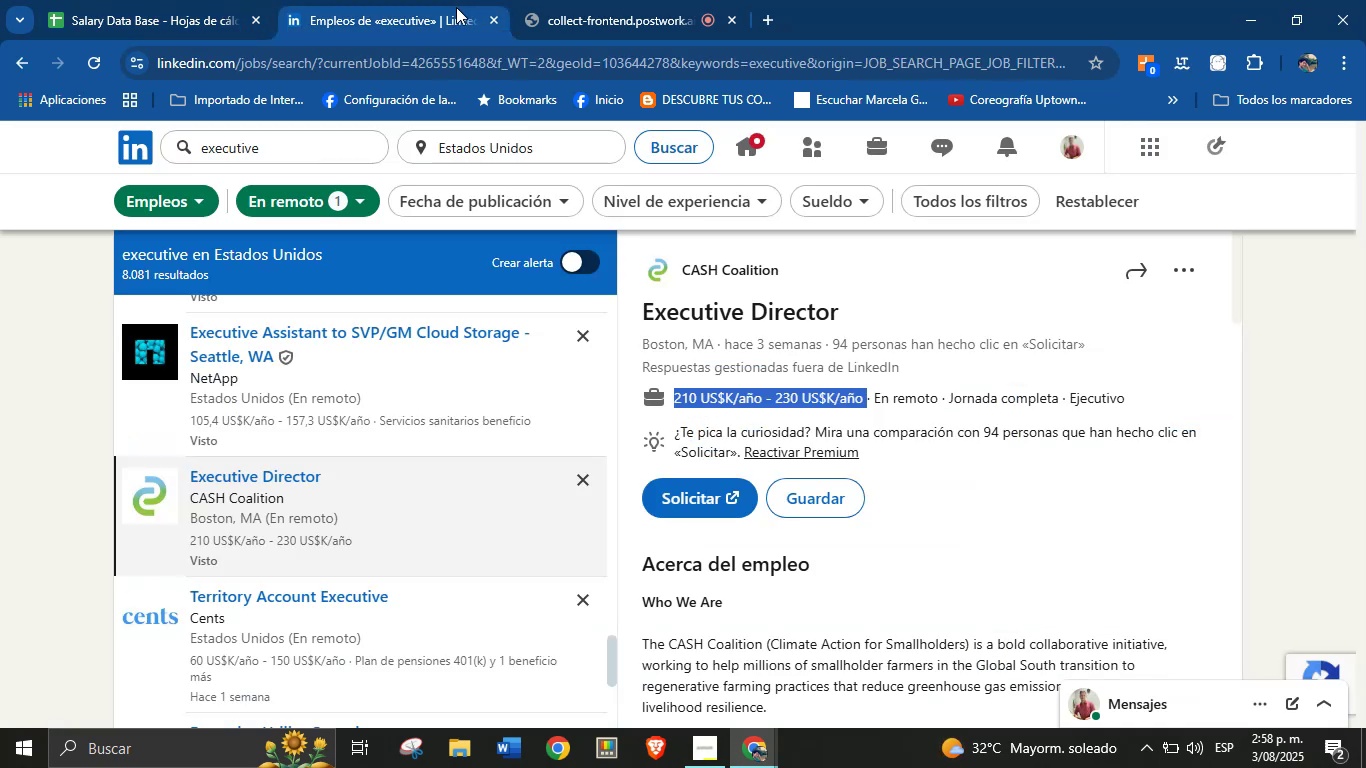 
scroll: coordinate [832, 496], scroll_direction: down, amount: 28.0
 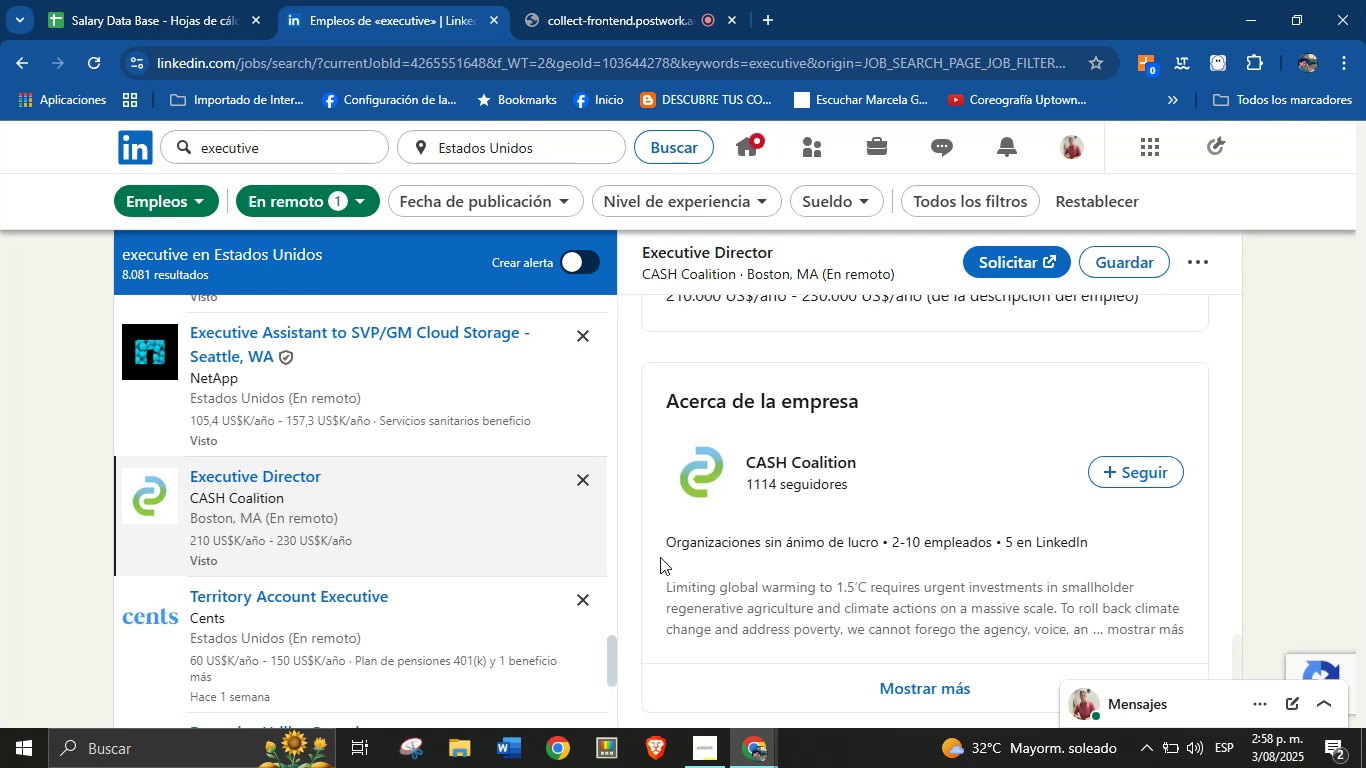 
left_click_drag(start_coordinate=[663, 548], to_coordinate=[886, 545])
 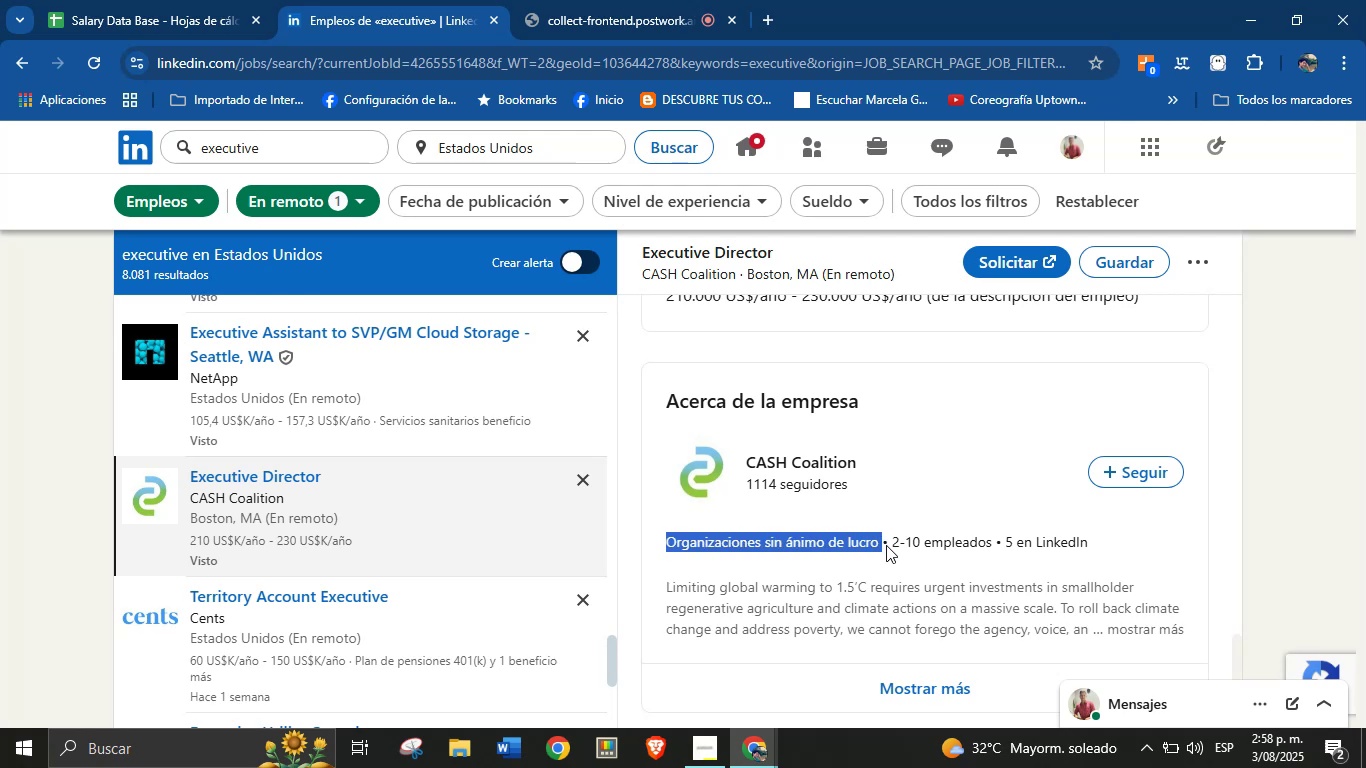 
key(Control+C)
 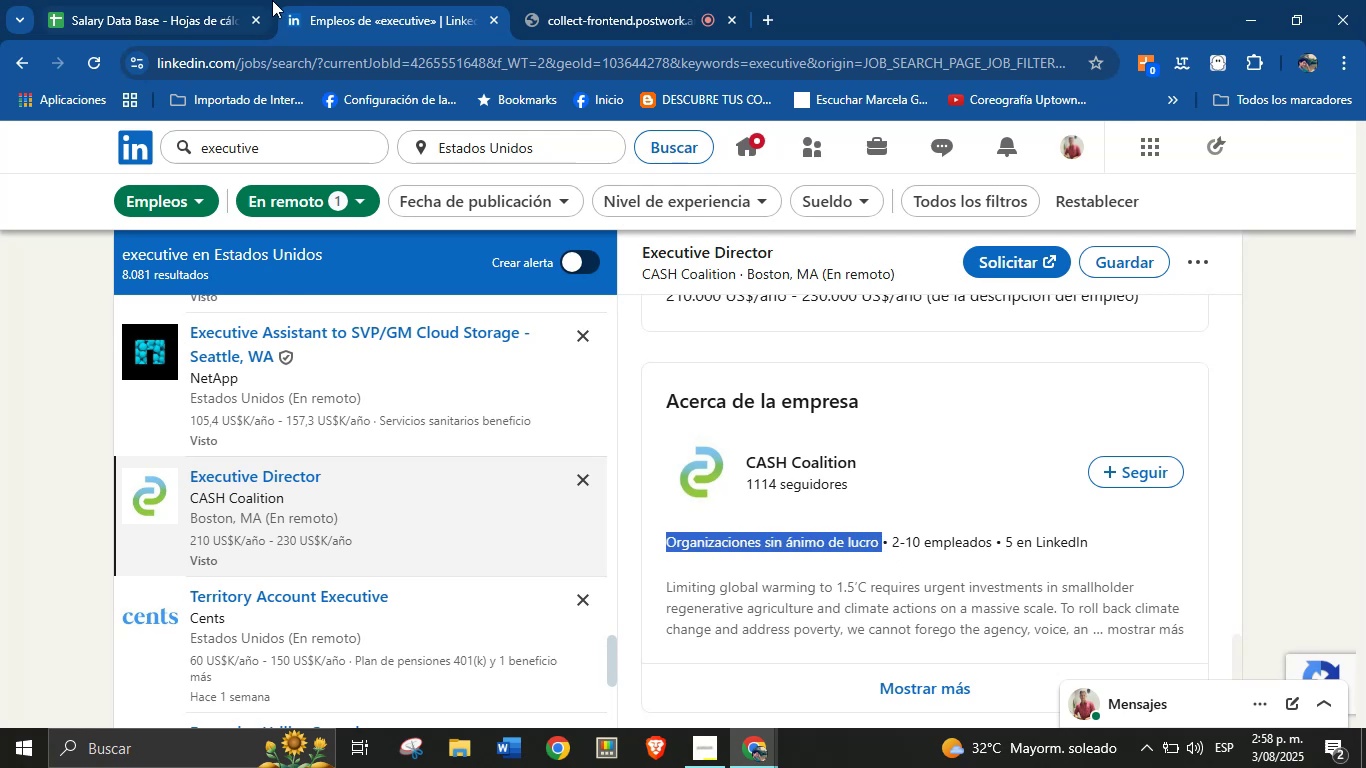 
left_click([221, 0])
 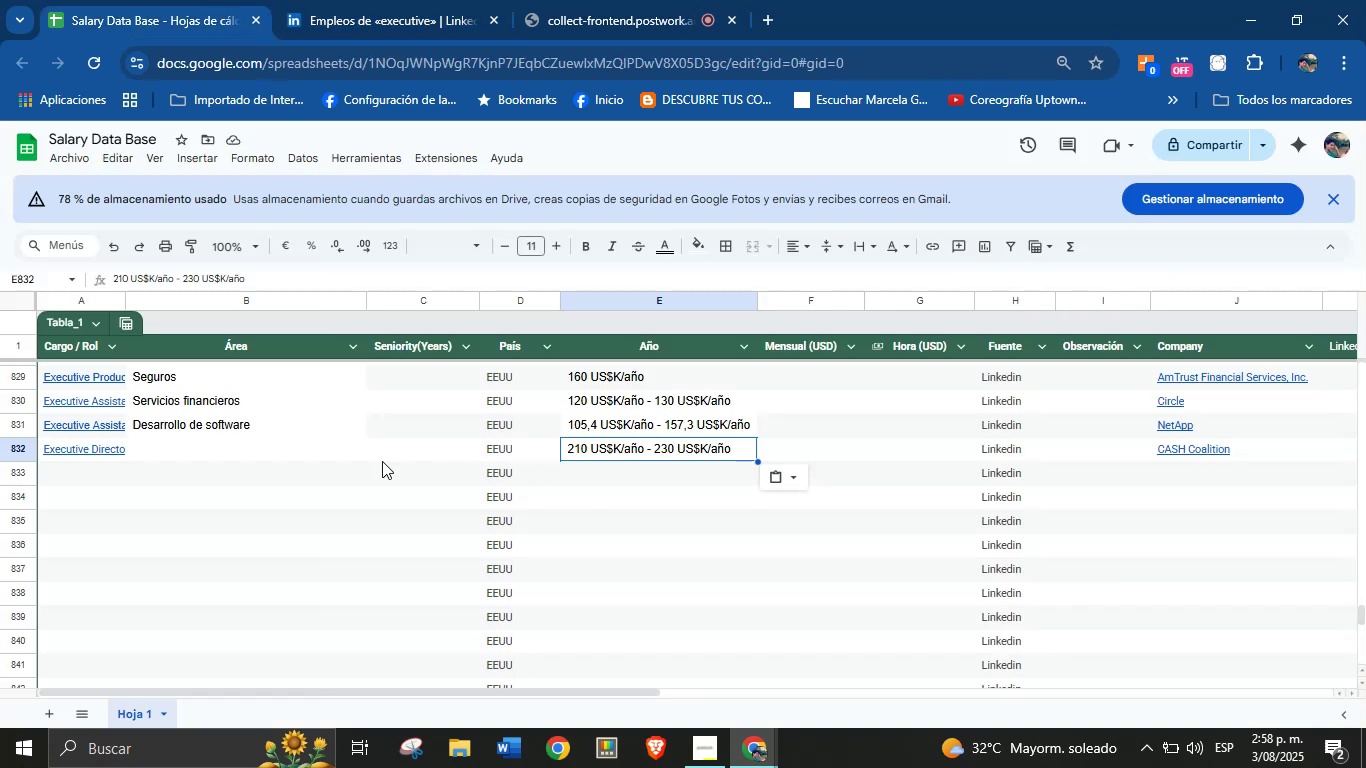 
left_click([178, 451])
 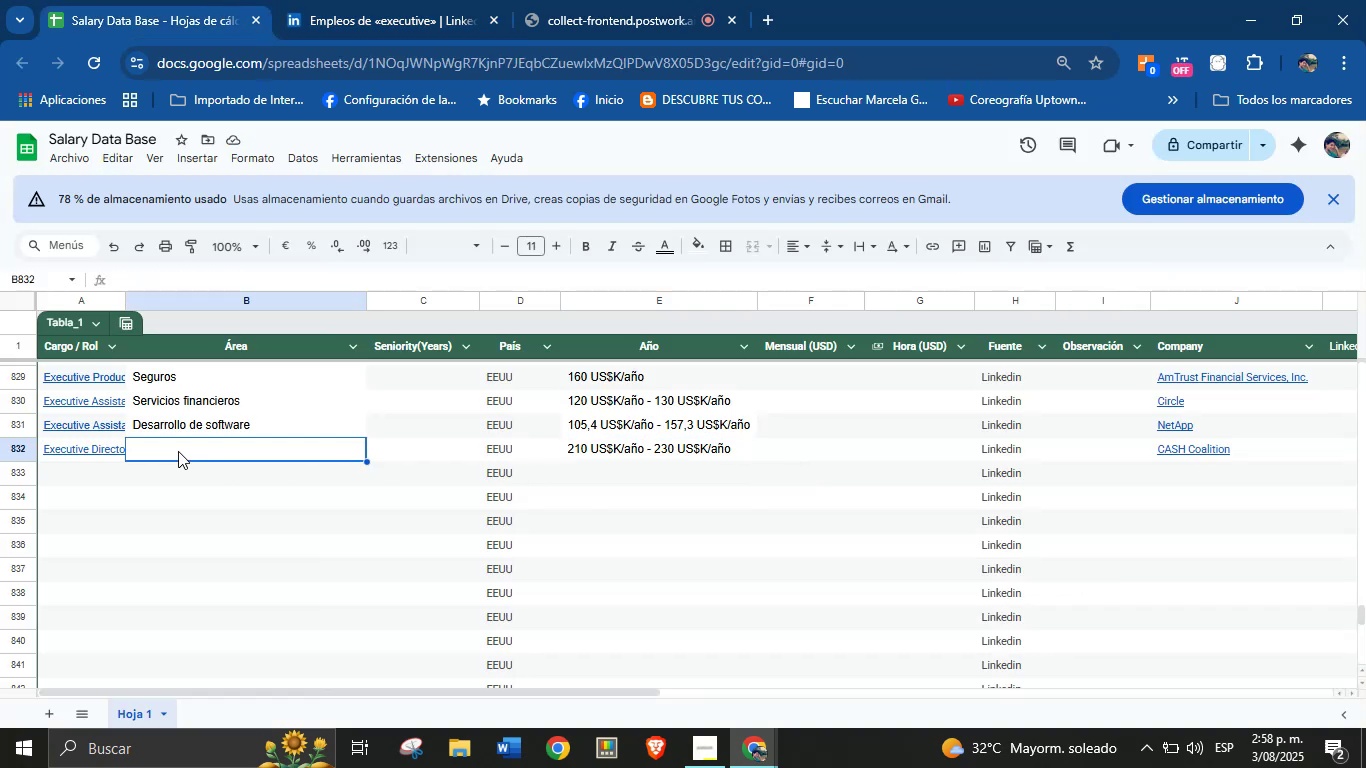 
key(Control+V)
 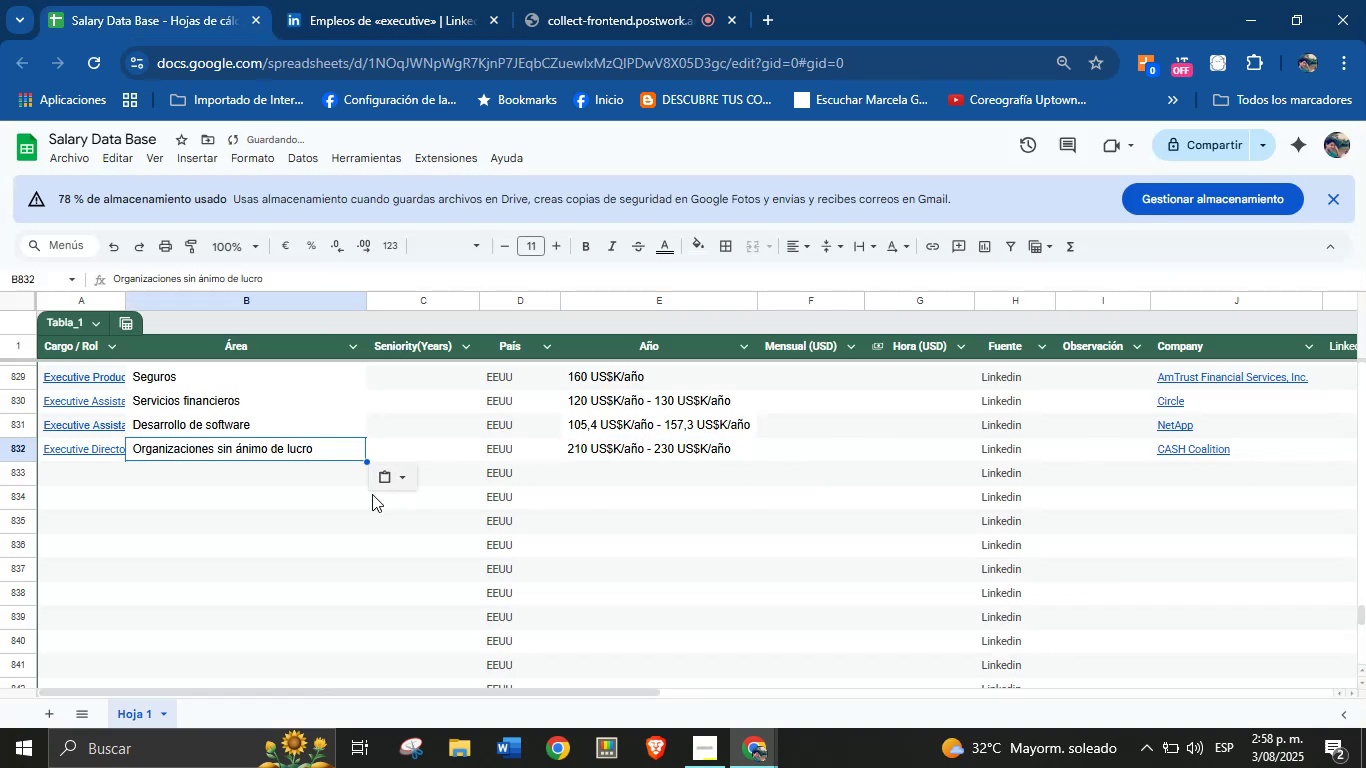 
left_click([94, 469])
 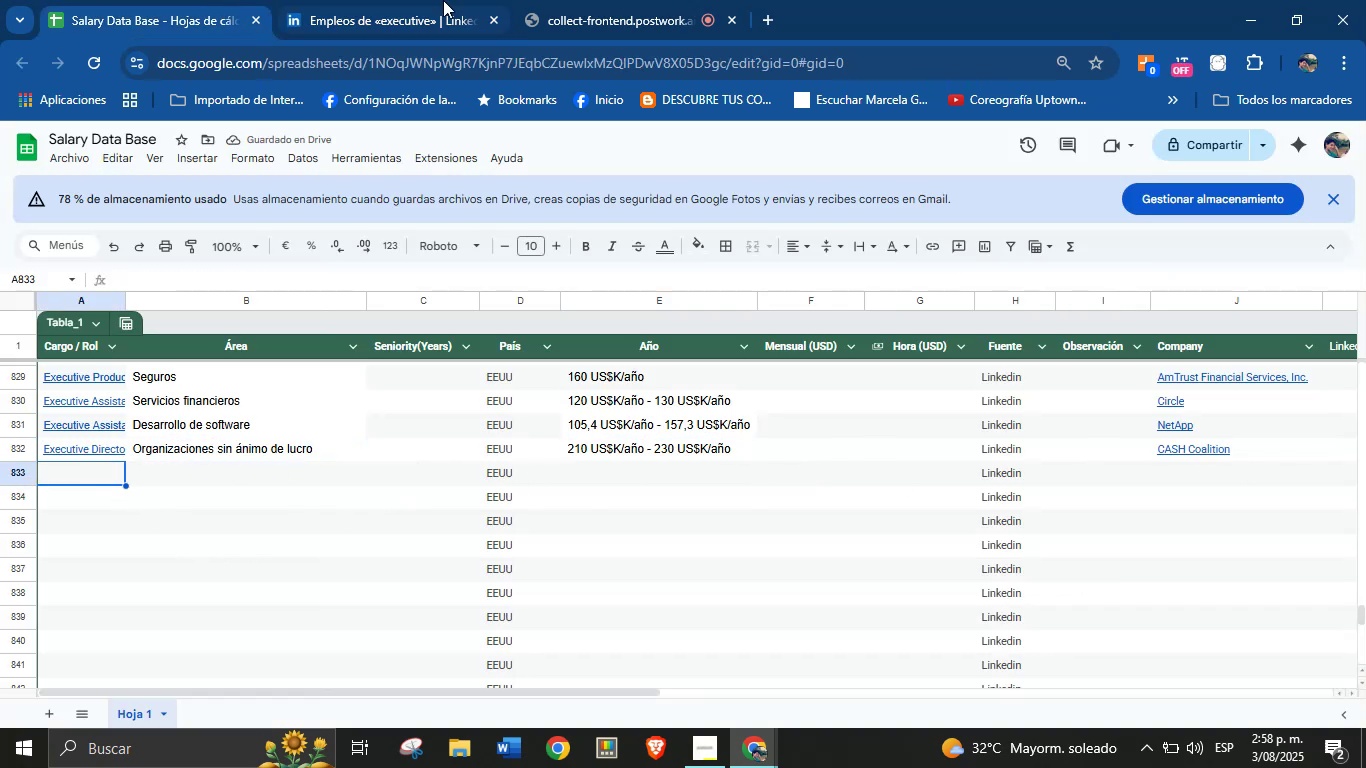 
left_click([427, 0])
 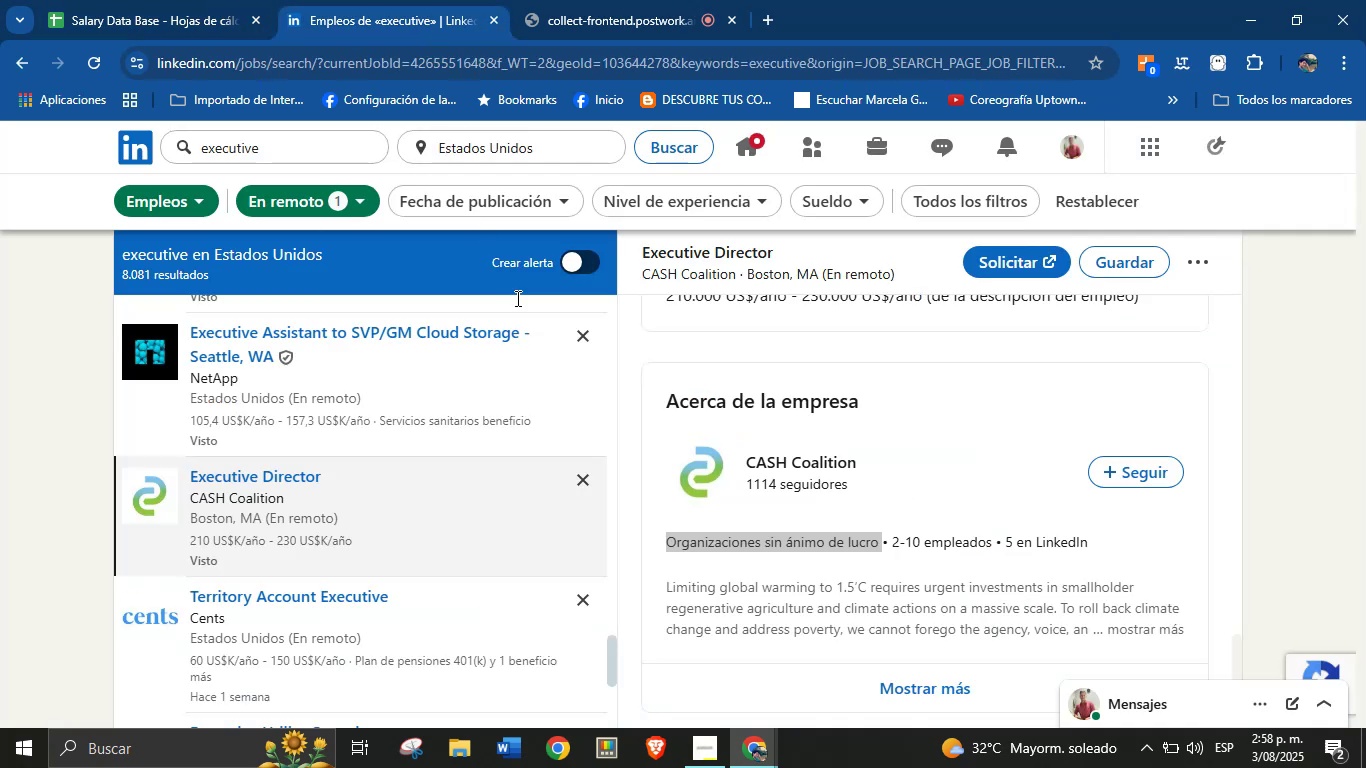 
scroll: coordinate [411, 605], scroll_direction: down, amount: 2.0
 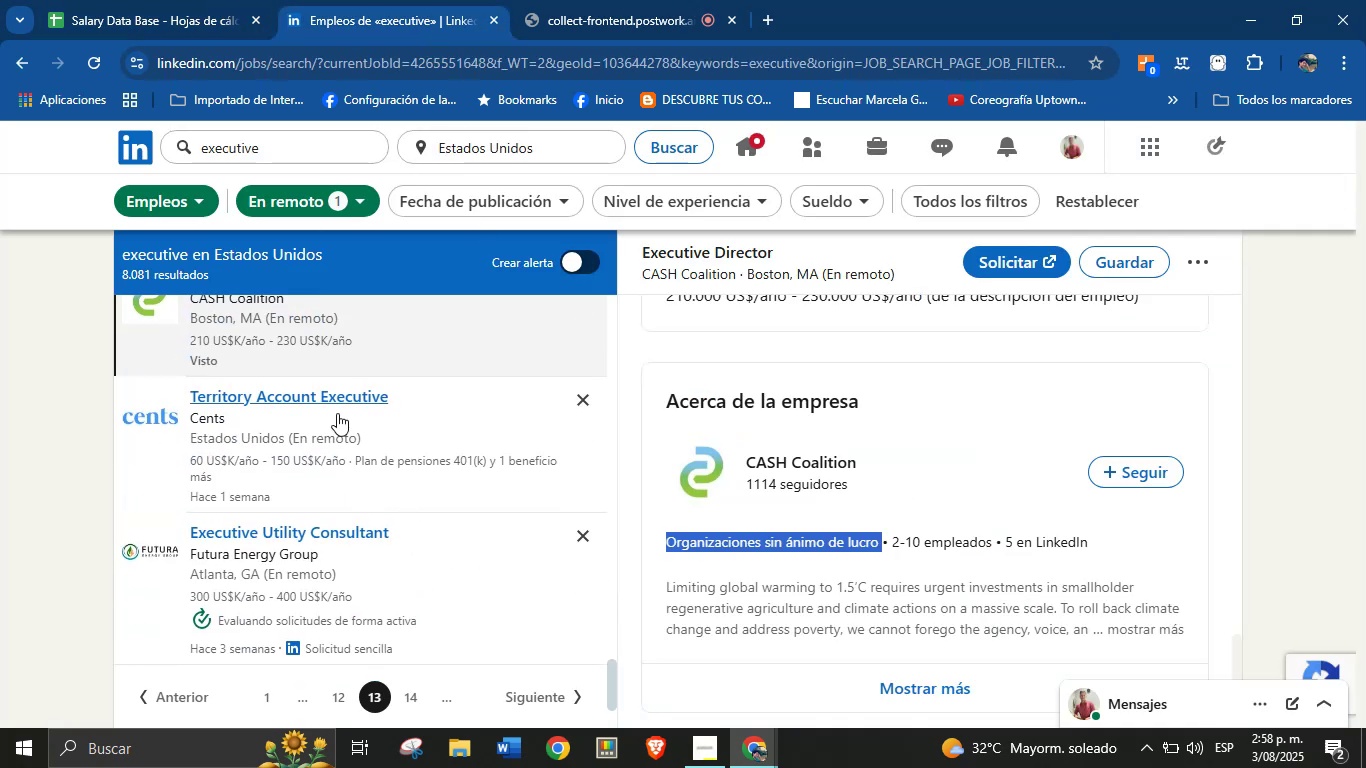 
left_click([317, 398])
 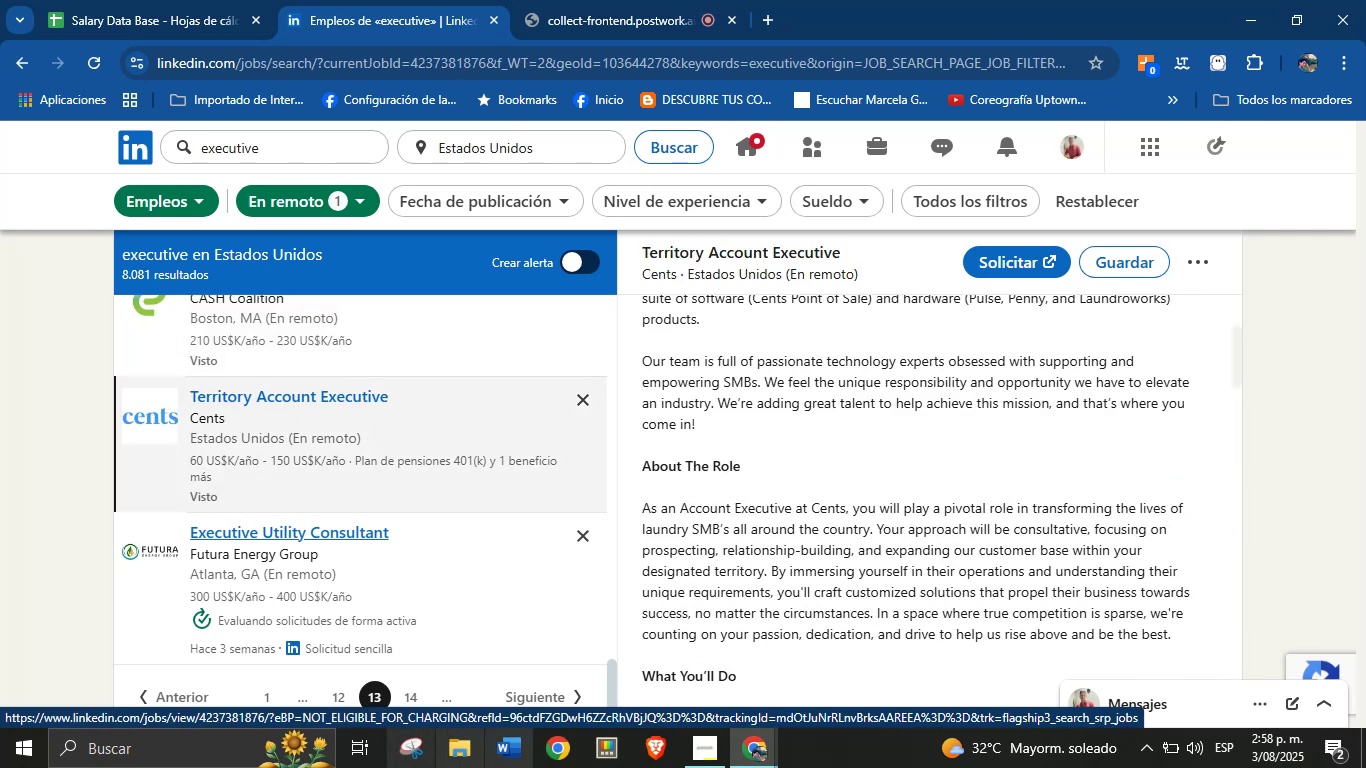 
scroll: coordinate [857, 387], scroll_direction: up, amount: 9.0
 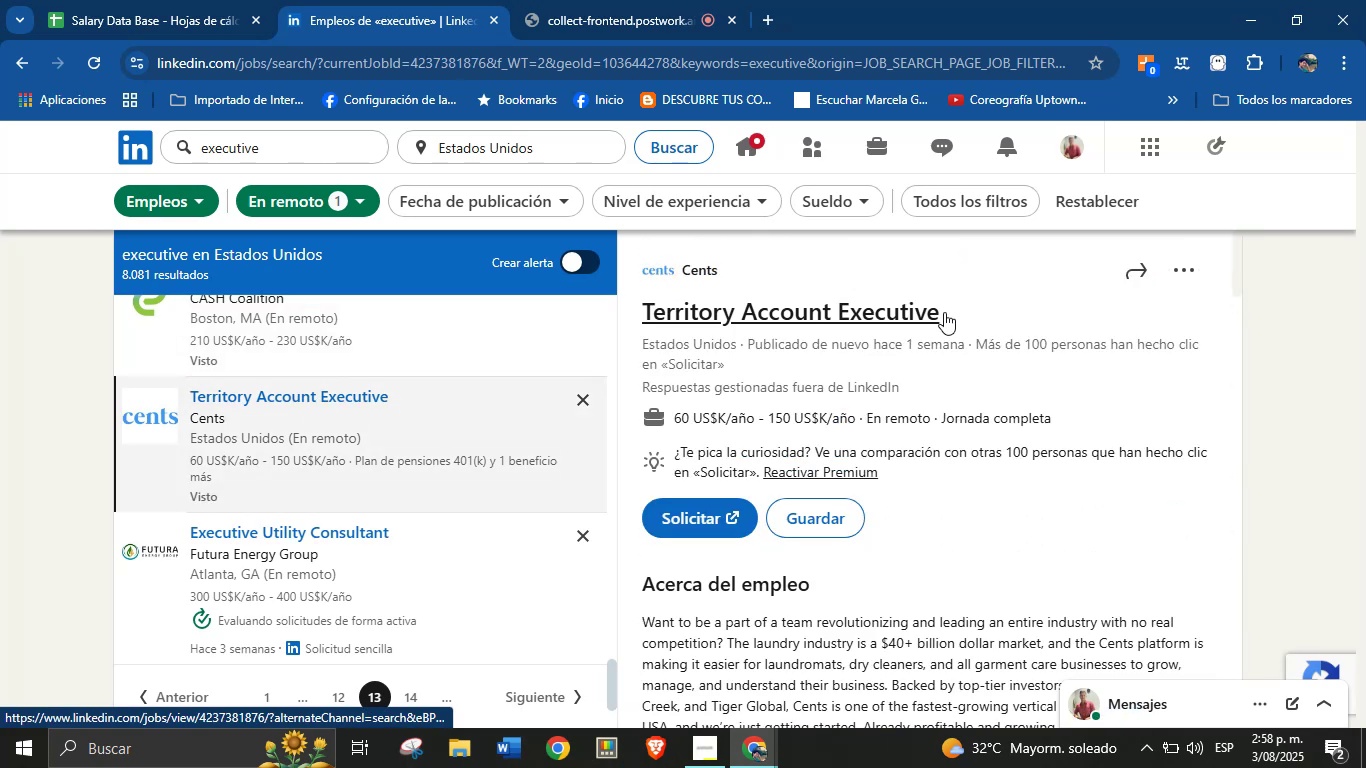 
left_click_drag(start_coordinate=[955, 312], to_coordinate=[644, 314])
 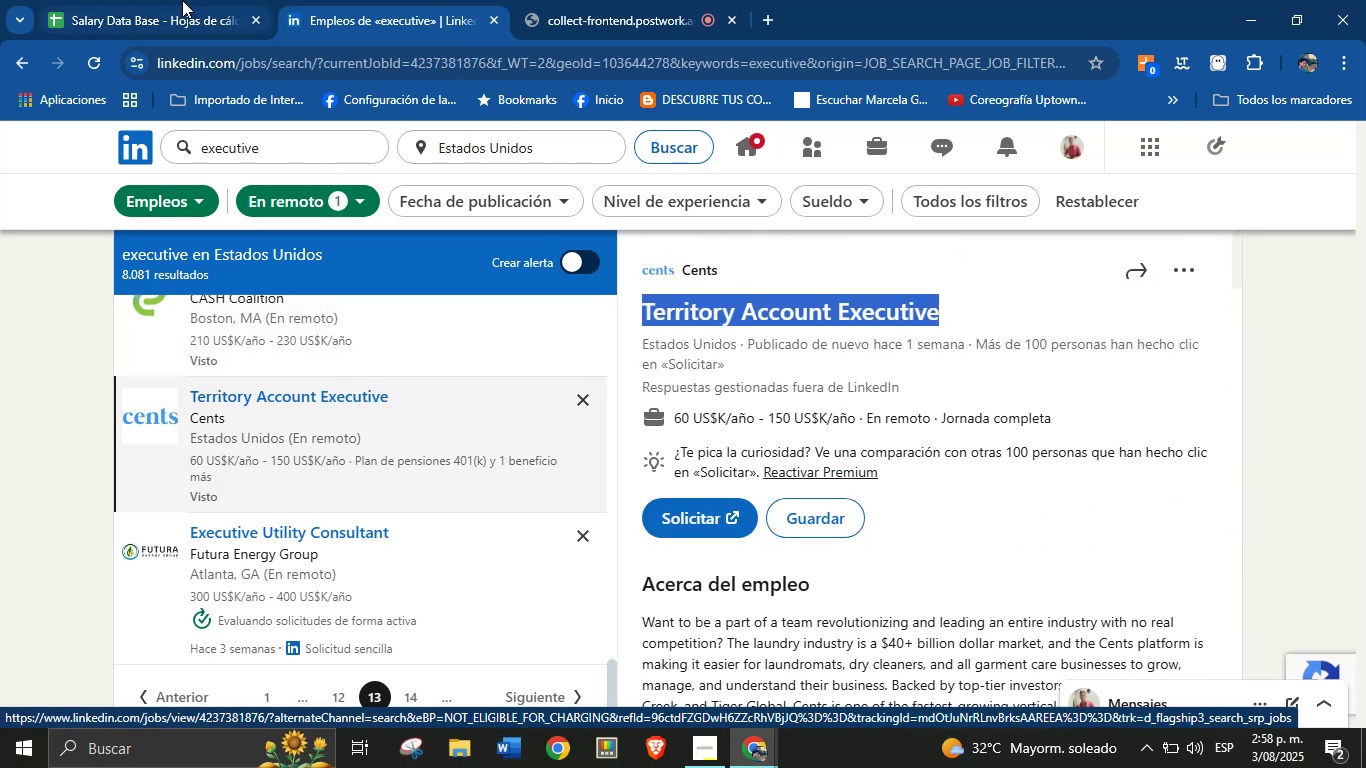 
key(Control+C)
 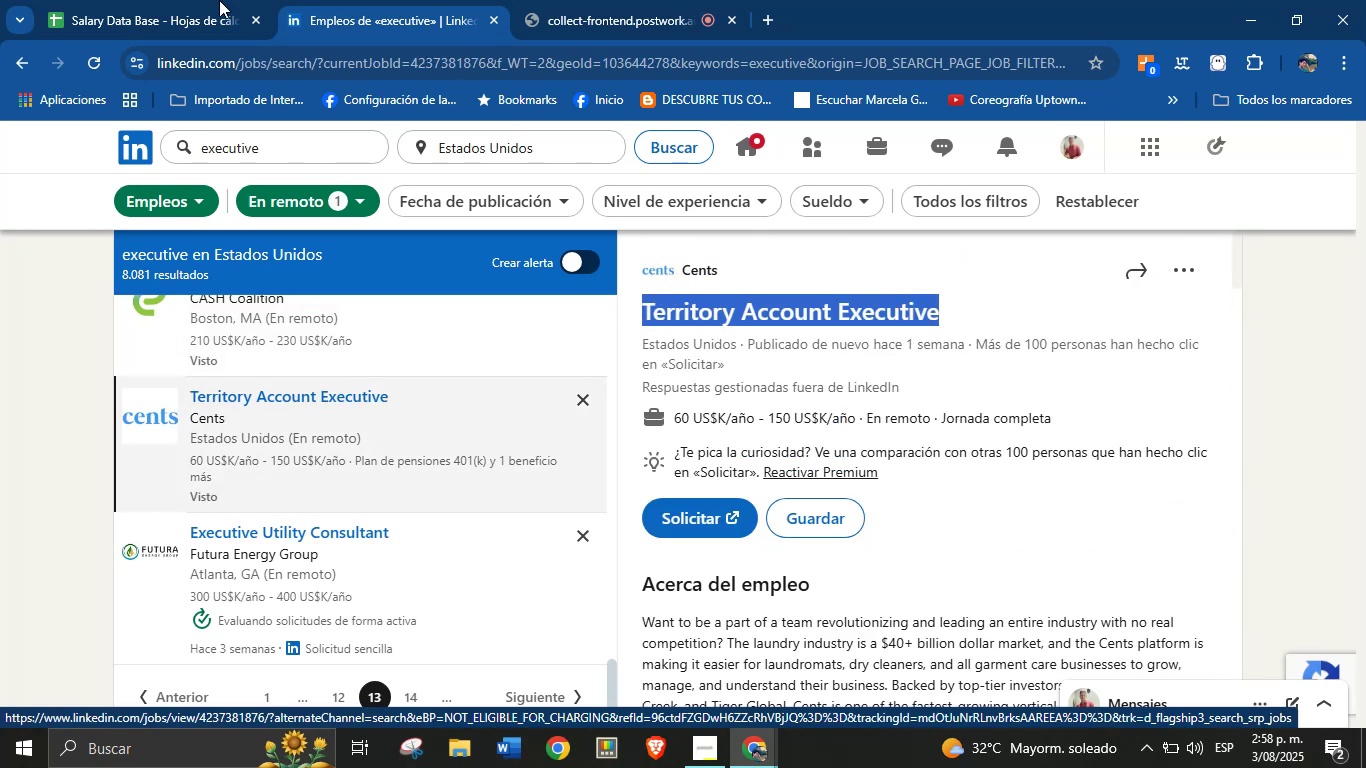 
left_click([182, 0])
 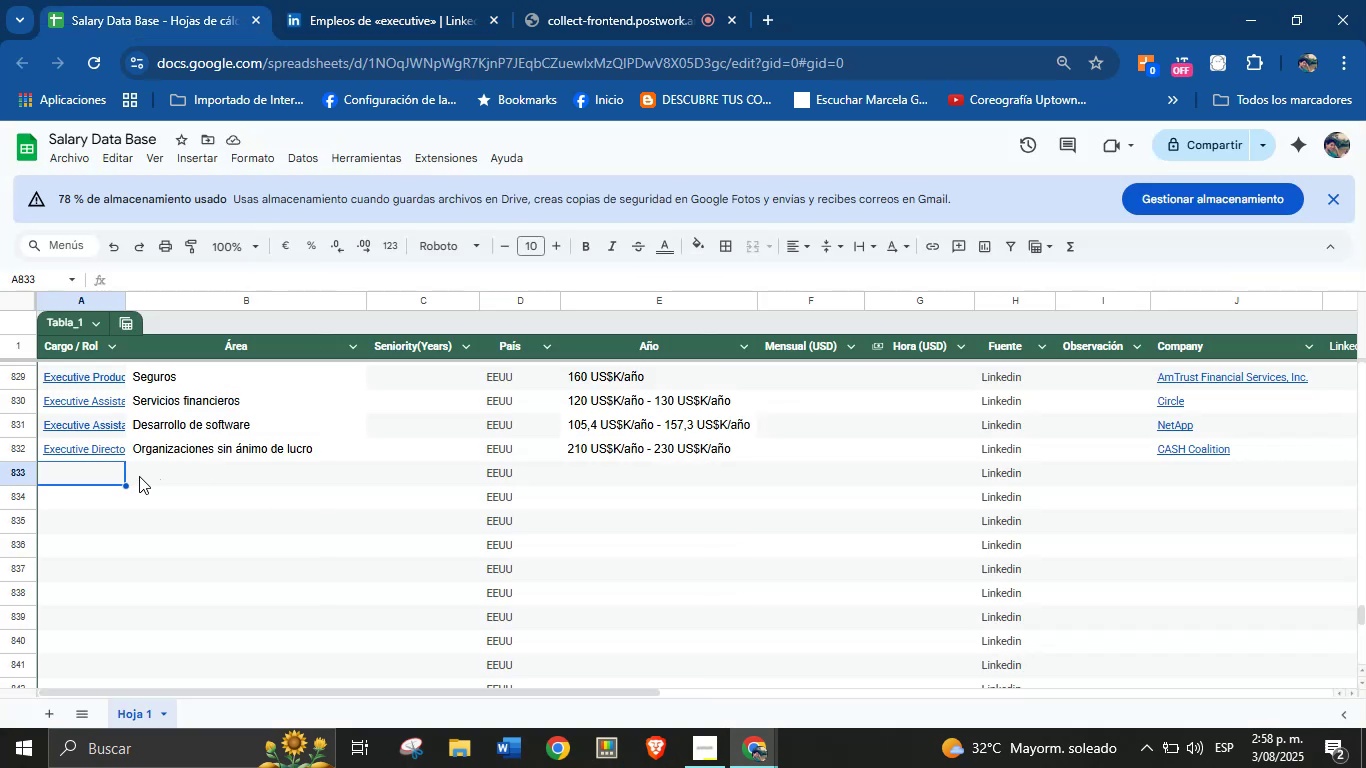 
left_click([103, 475])
 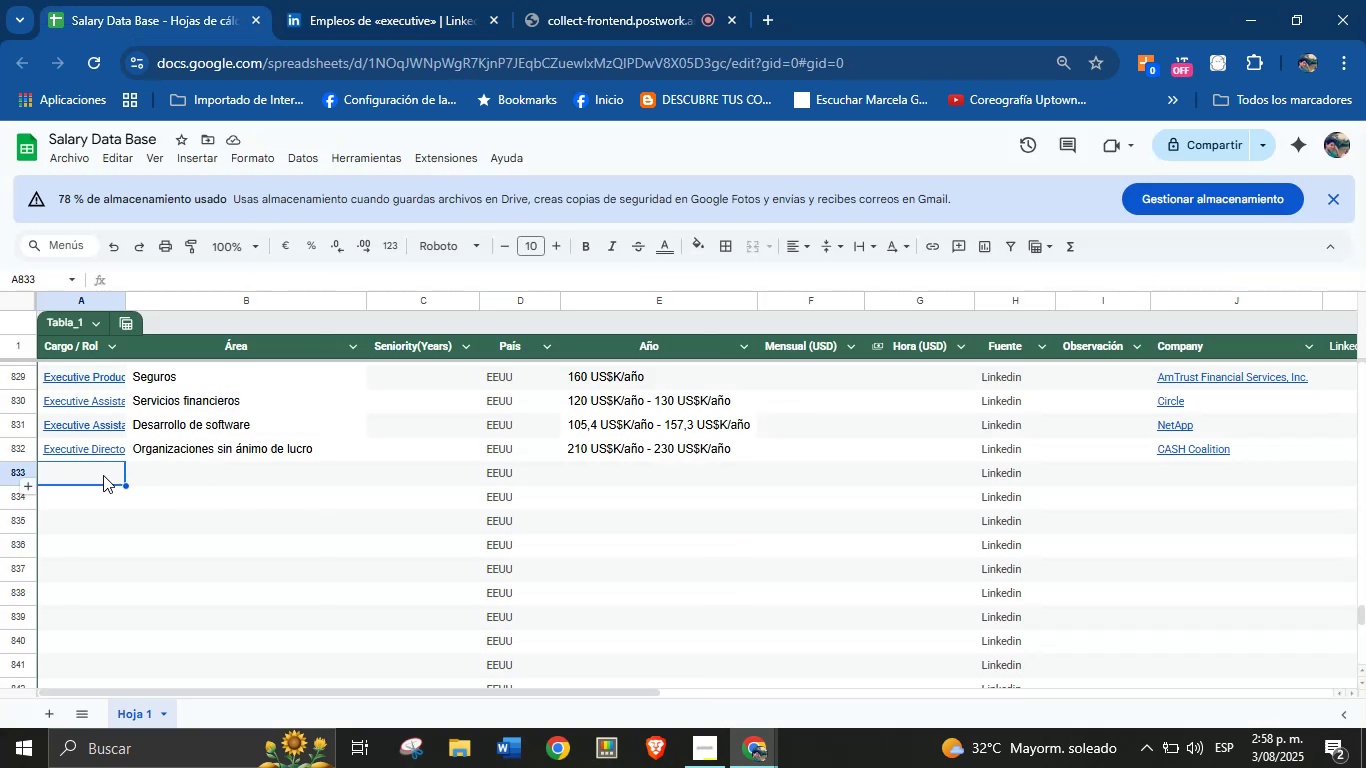 
key(Control+V)
 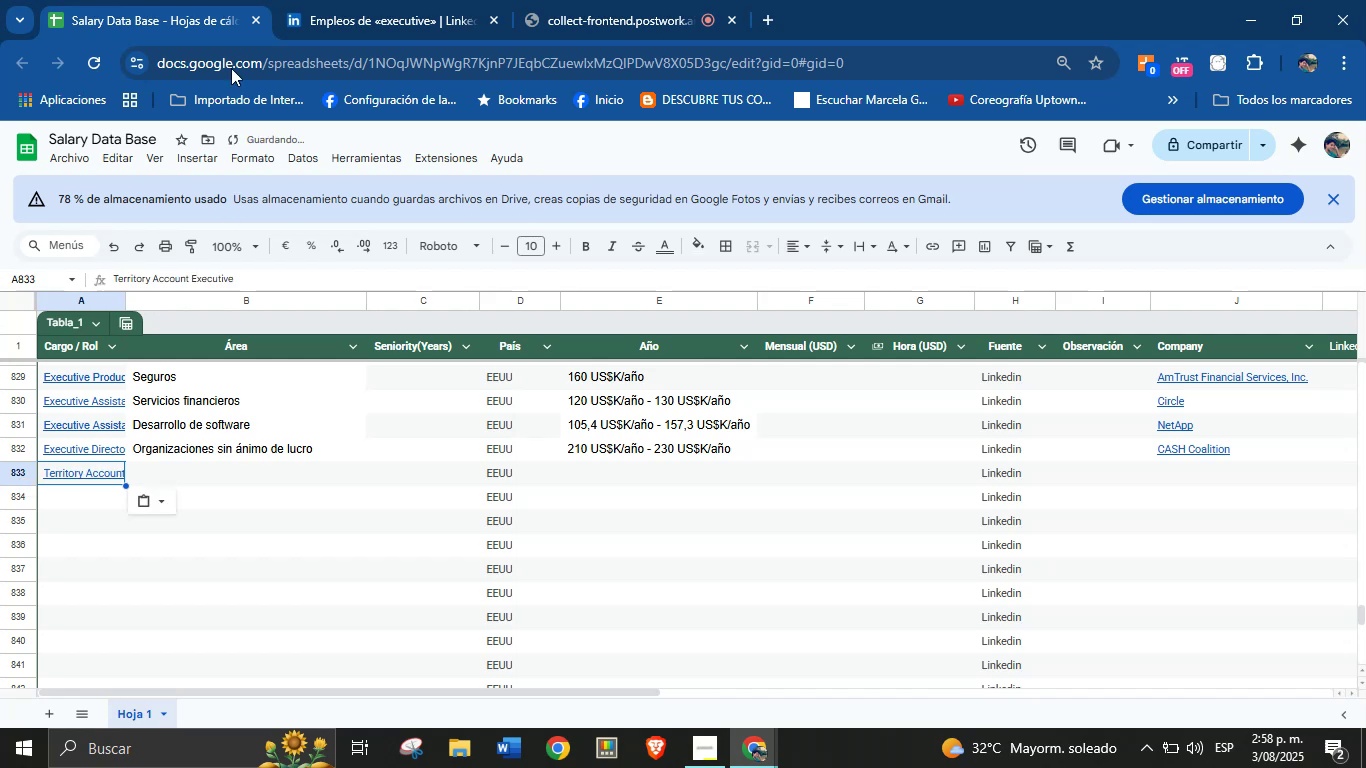 
left_click([261, 0])
 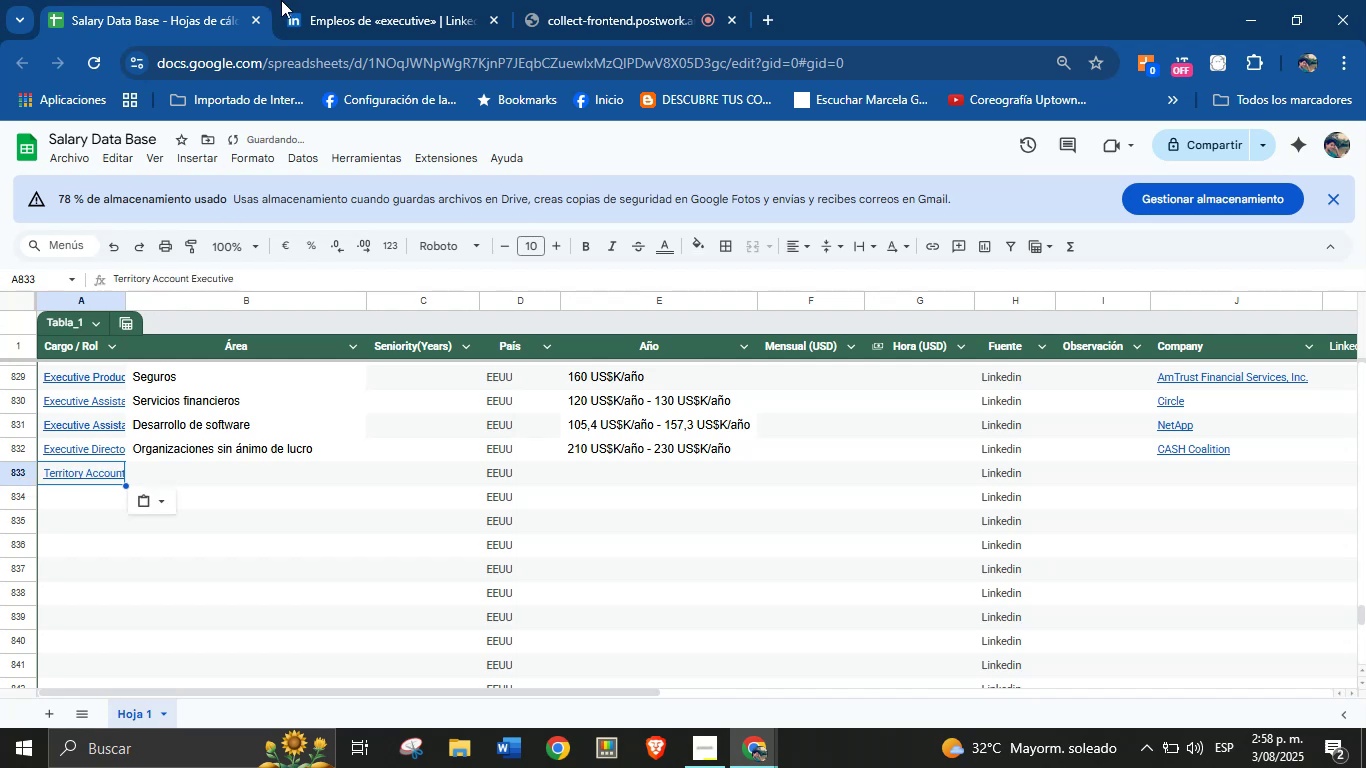 
double_click([348, 0])
 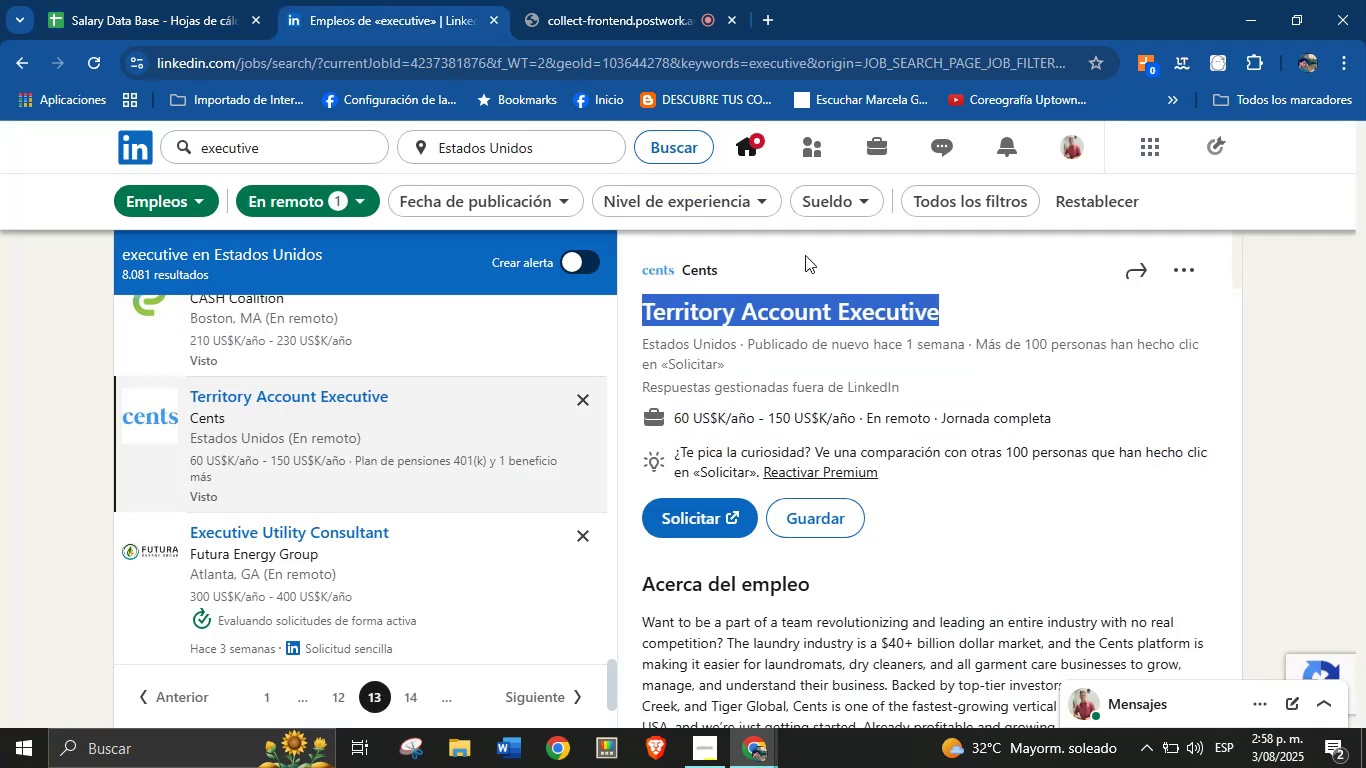 
left_click([808, 253])
 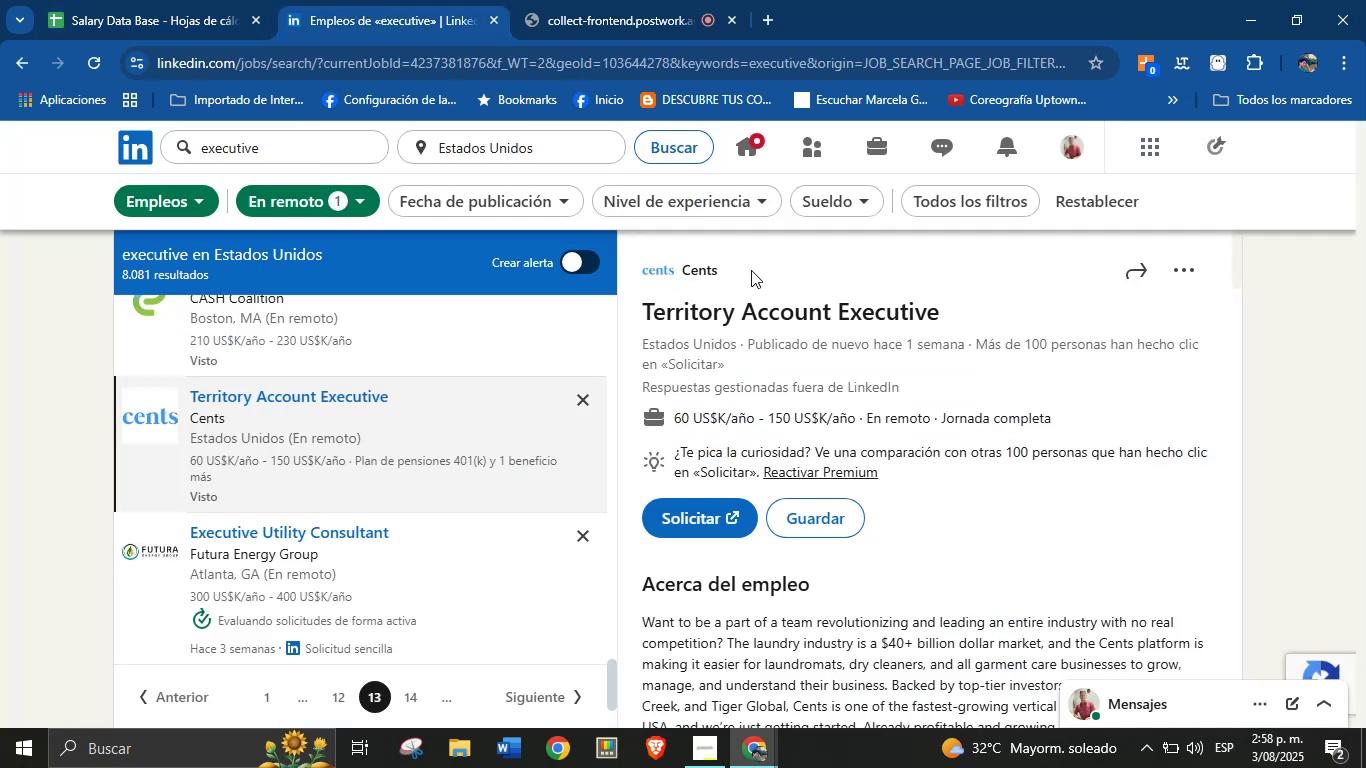 
left_click_drag(start_coordinate=[741, 272], to_coordinate=[683, 272])
 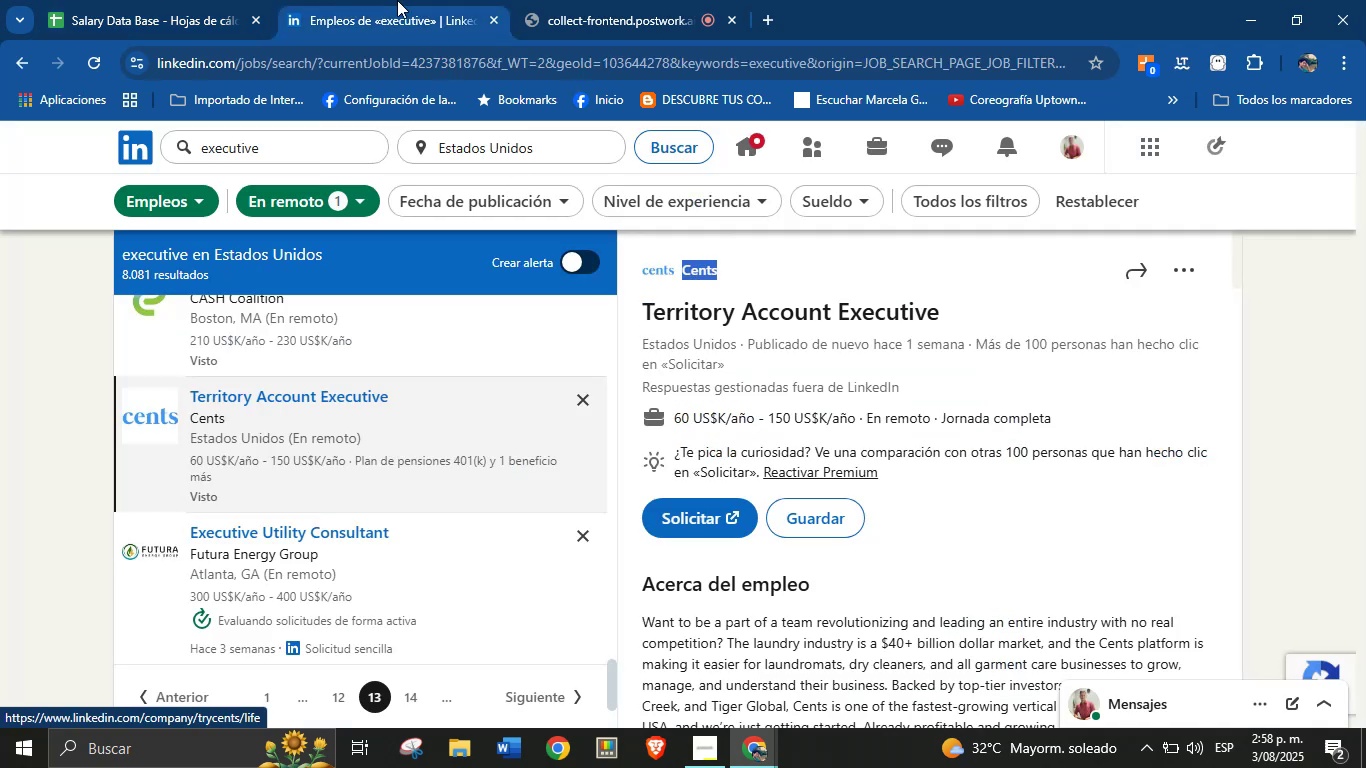 
key(Control+C)
 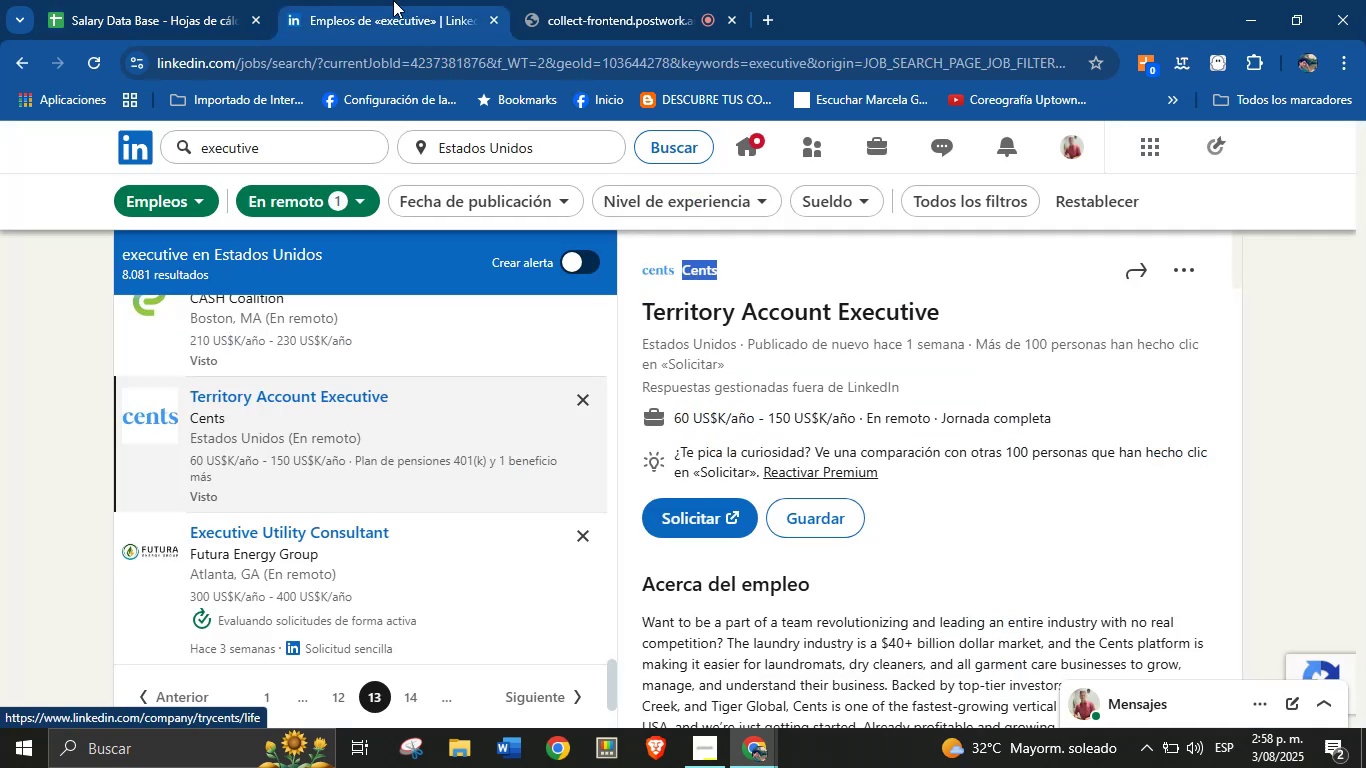 
left_click([262, 0])
 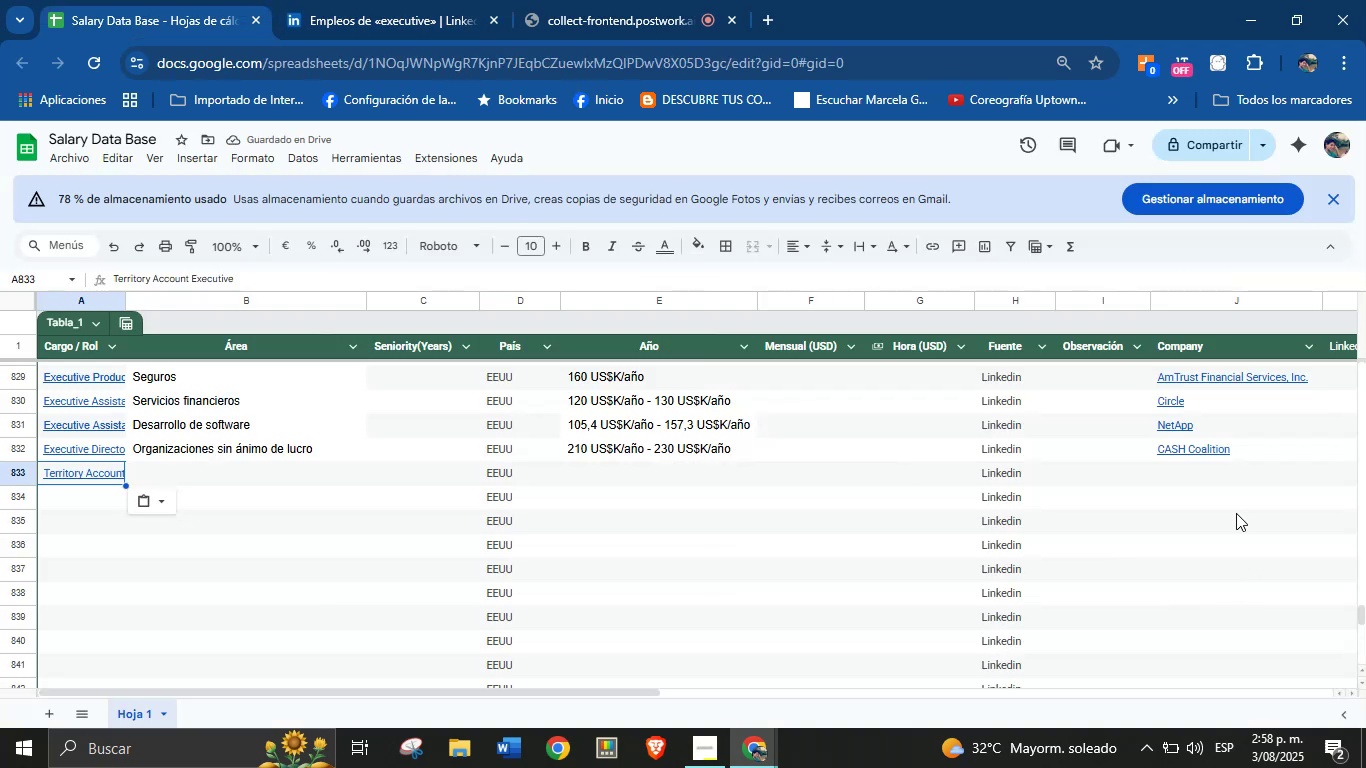 
key(Control+V)
 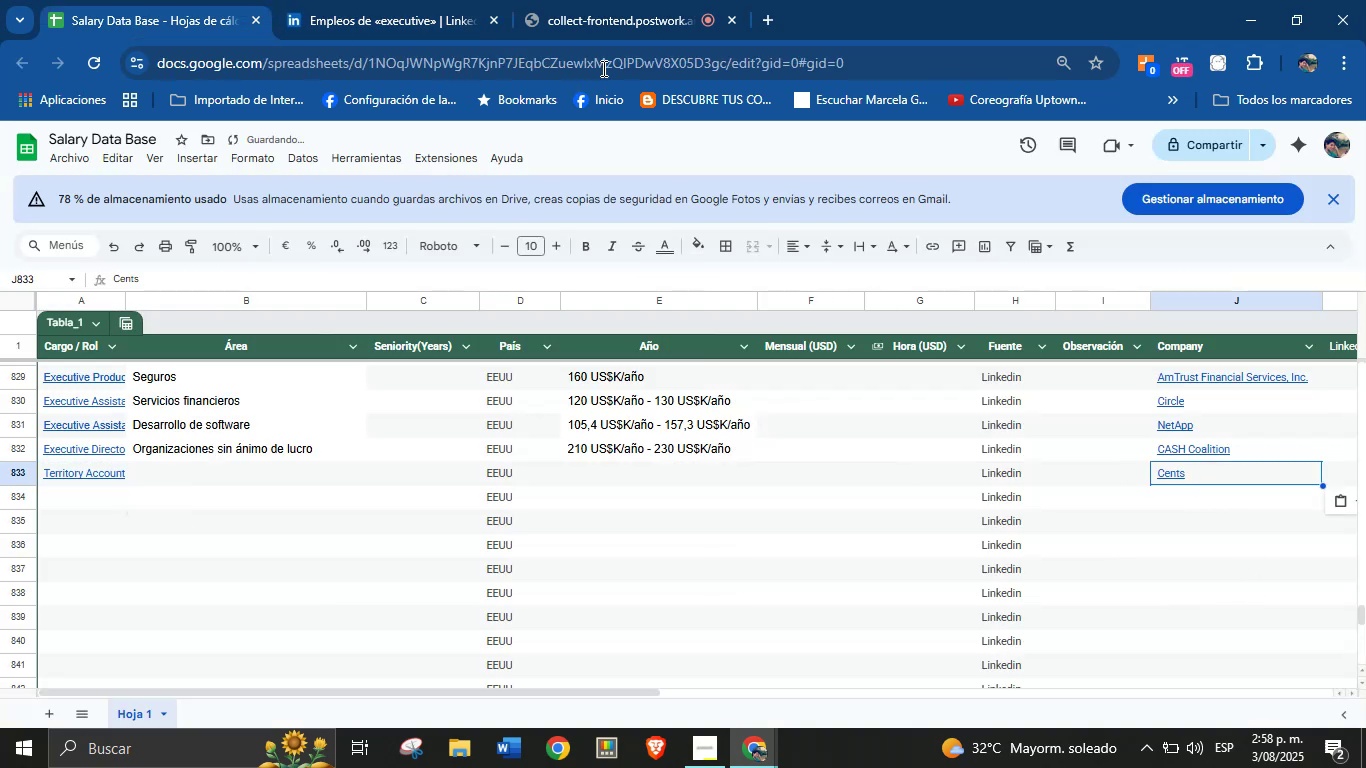 
left_click_drag(start_coordinate=[435, 0], to_coordinate=[430, 0])
 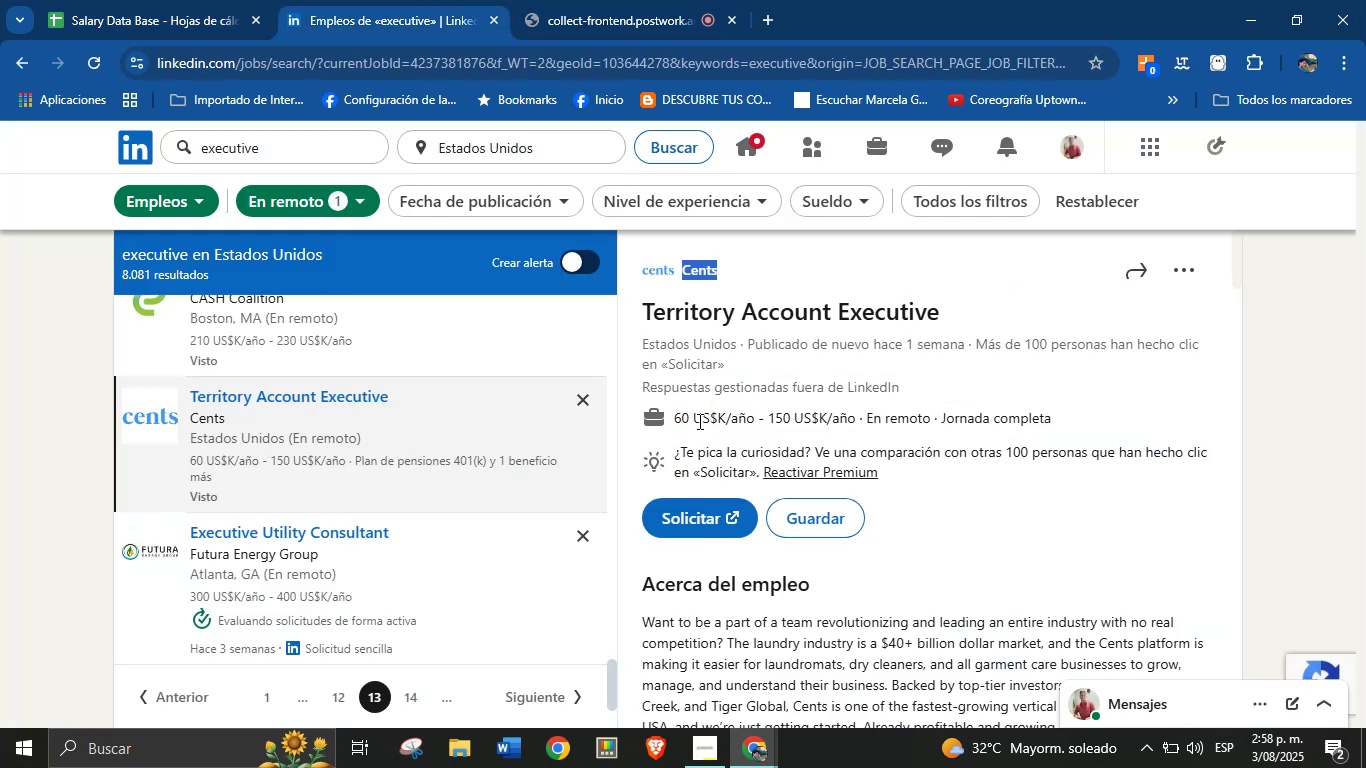 
left_click_drag(start_coordinate=[673, 420], to_coordinate=[859, 420])
 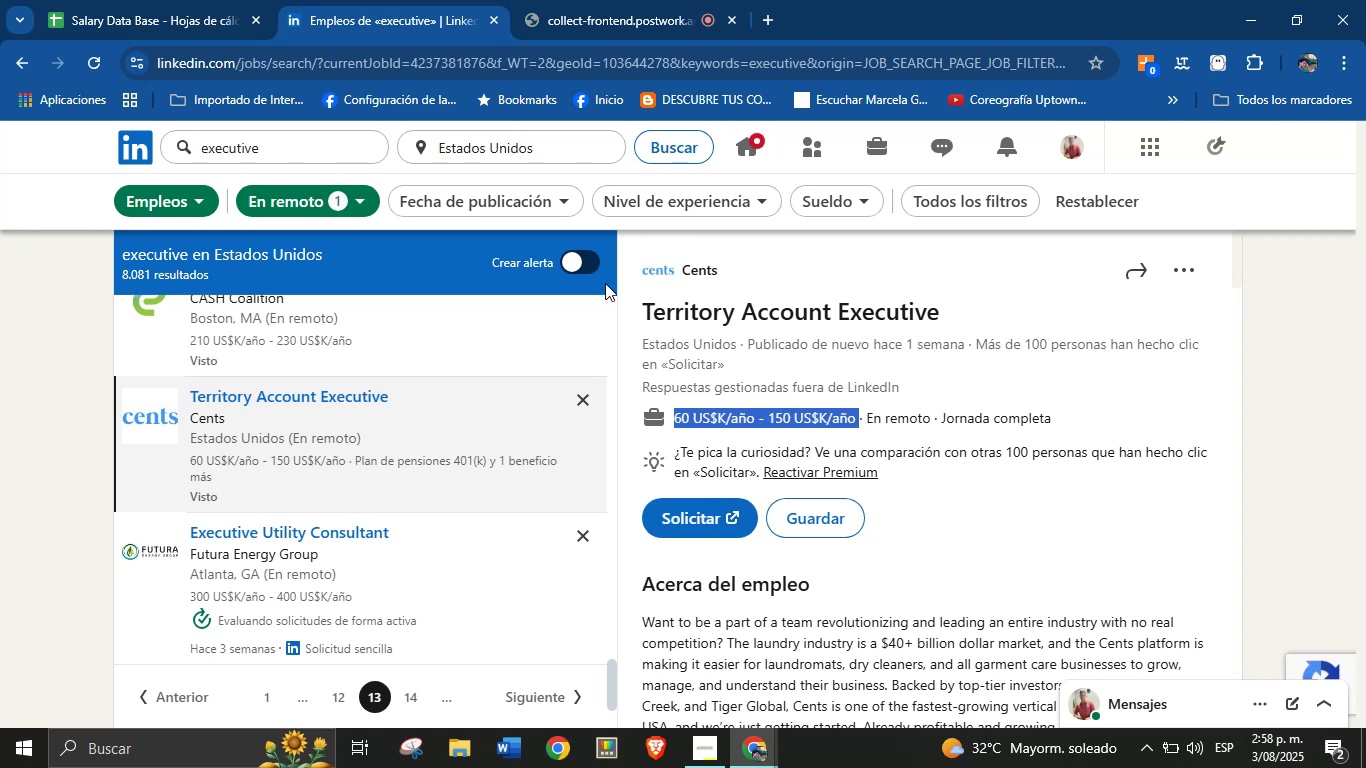 
key(Control+C)
 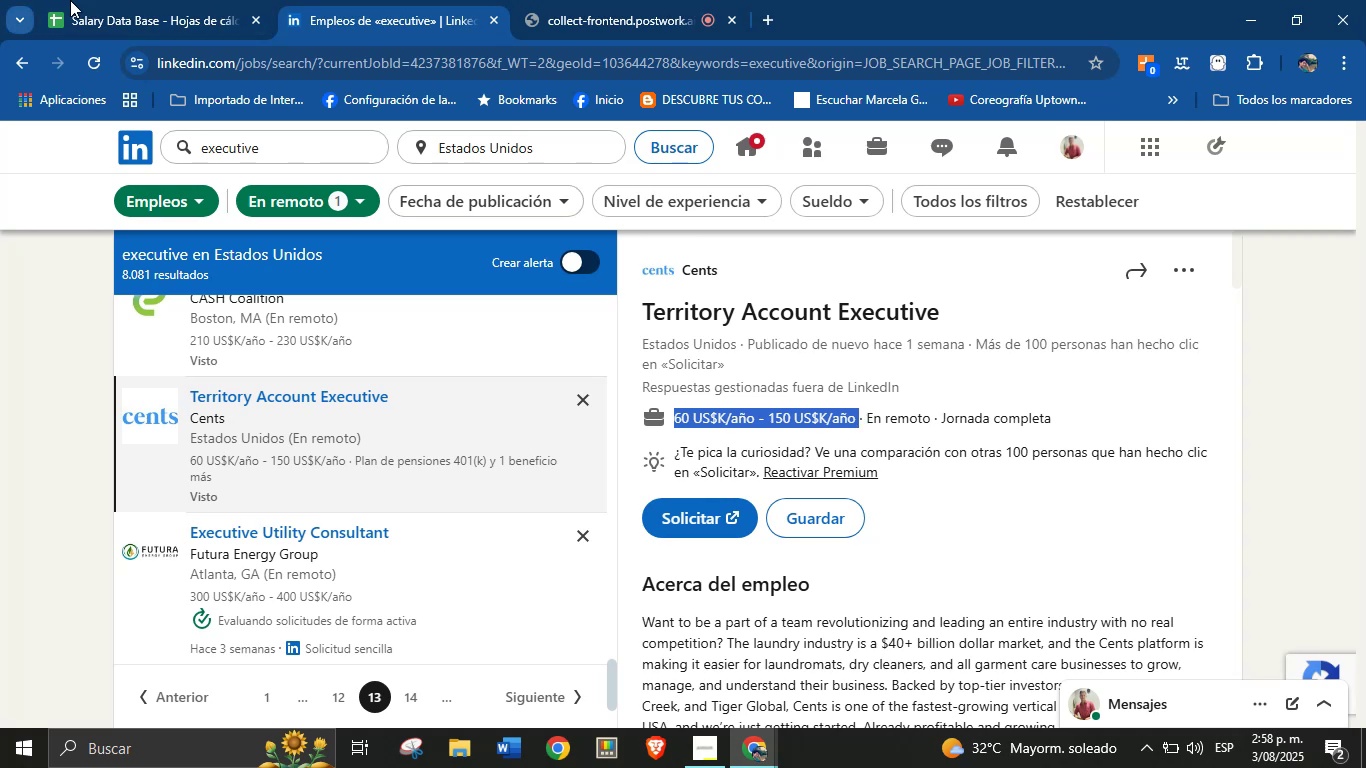 
left_click([157, 0])
 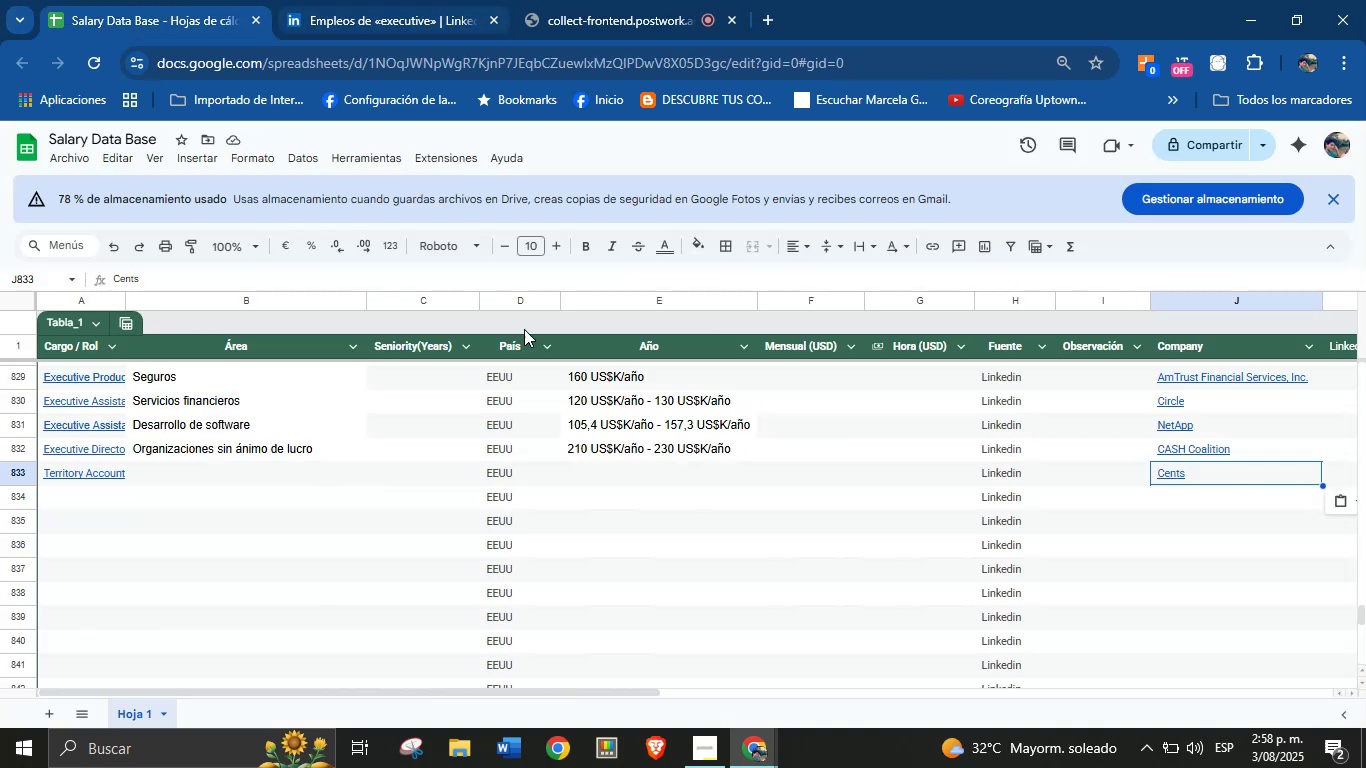 
left_click([614, 485])
 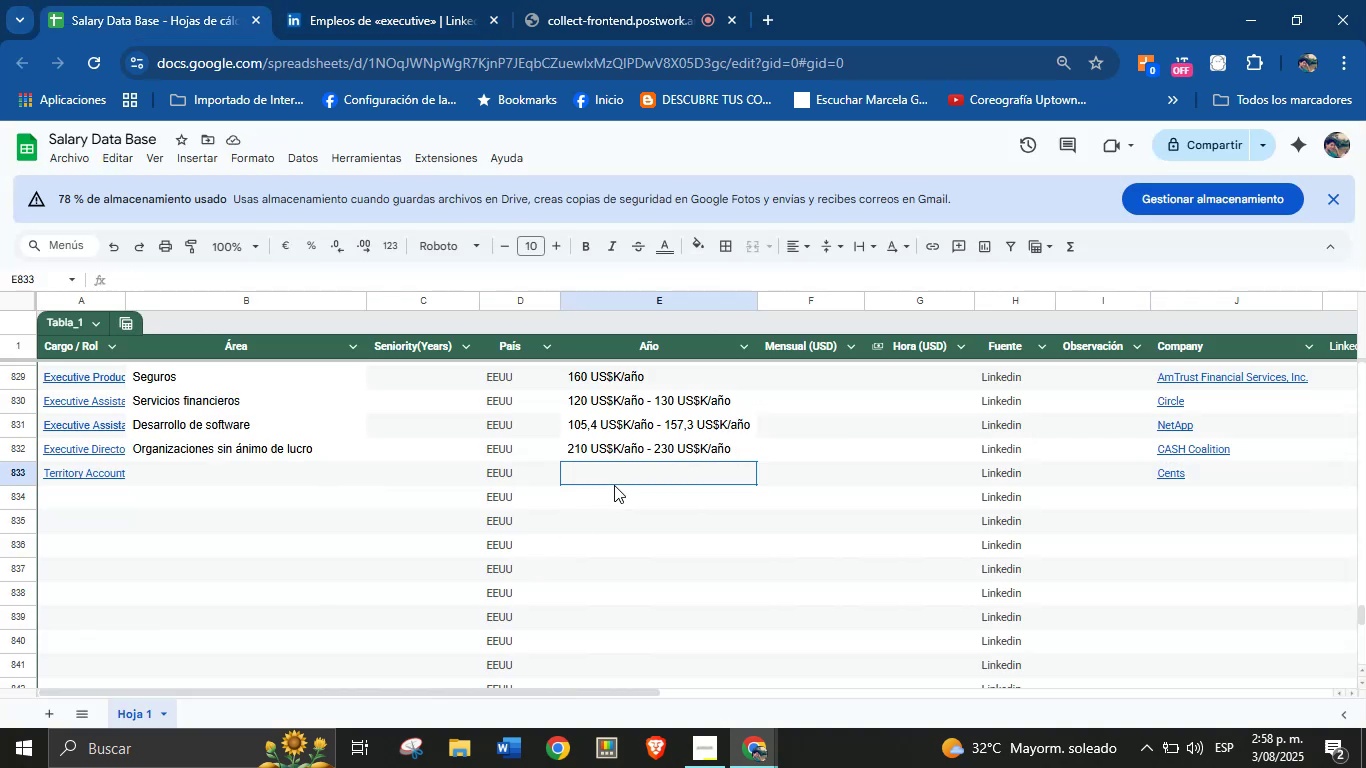 
key(Control+V)
 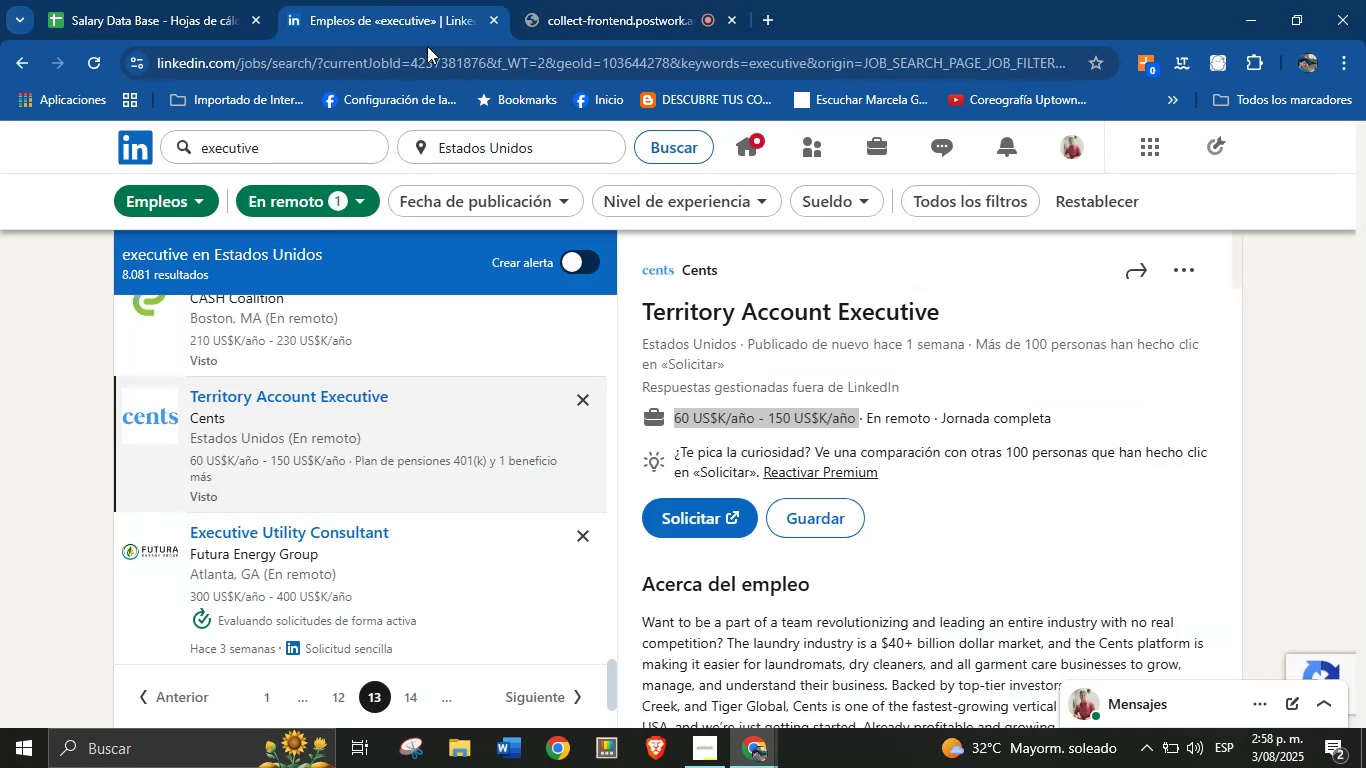 
scroll: coordinate [854, 593], scroll_direction: down, amount: 33.0
 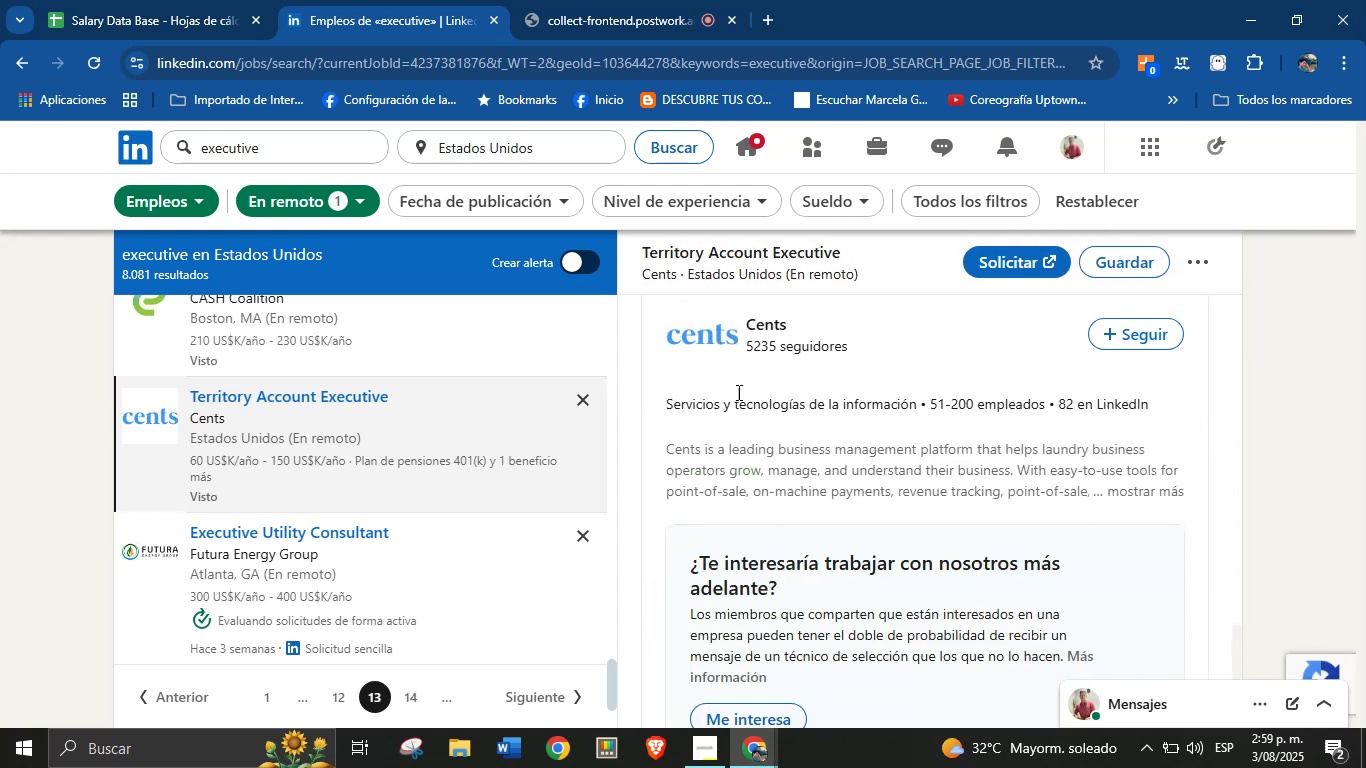 
left_click_drag(start_coordinate=[665, 397], to_coordinate=[922, 407])
 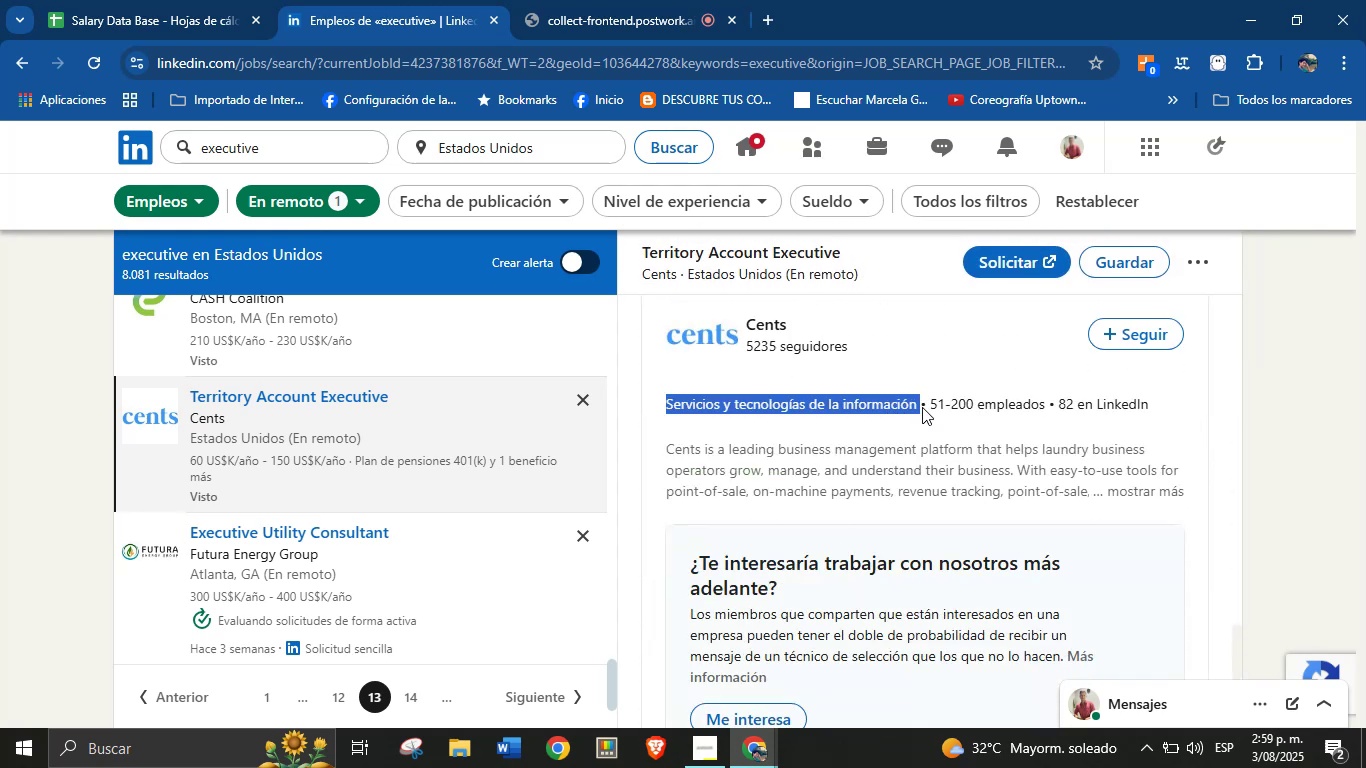 
key(Control+C)
 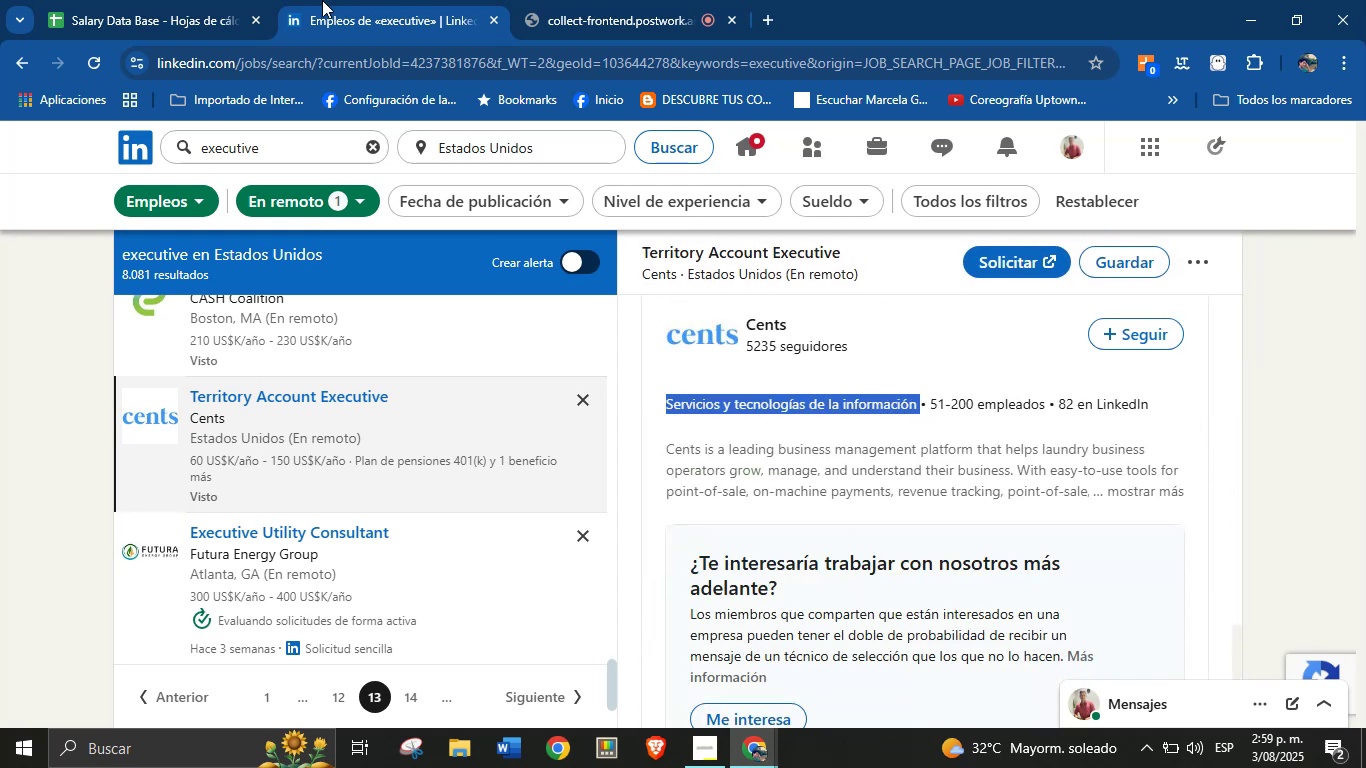 
left_click([216, 0])
 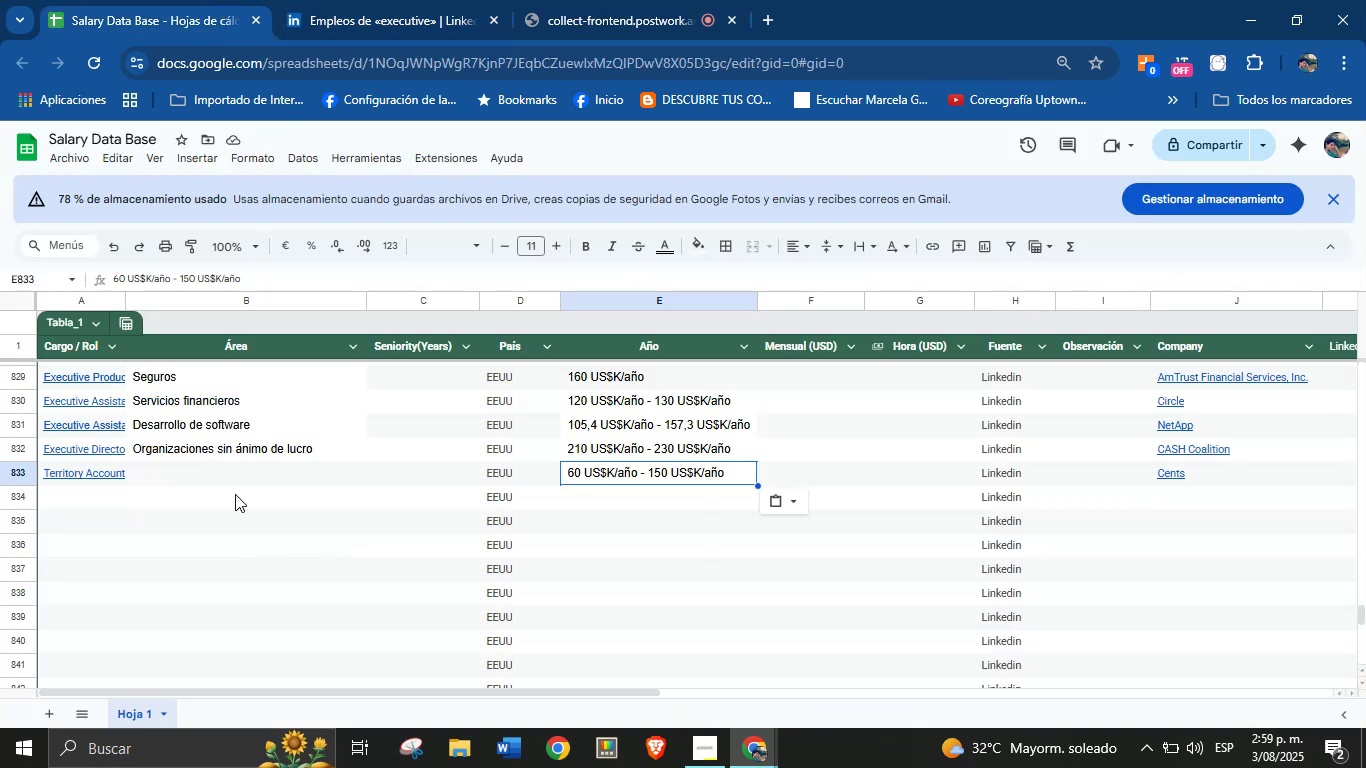 
key(Control+V)
 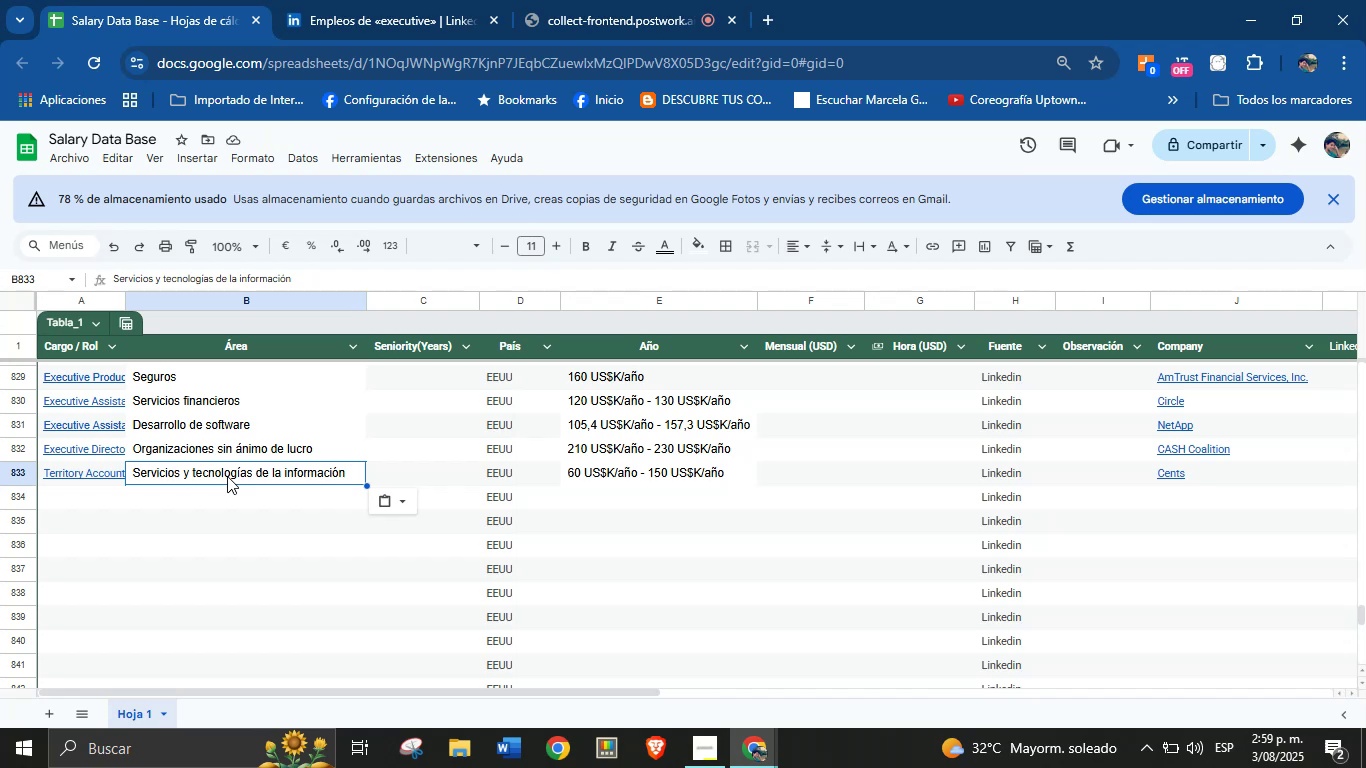 
wait(12.28)
 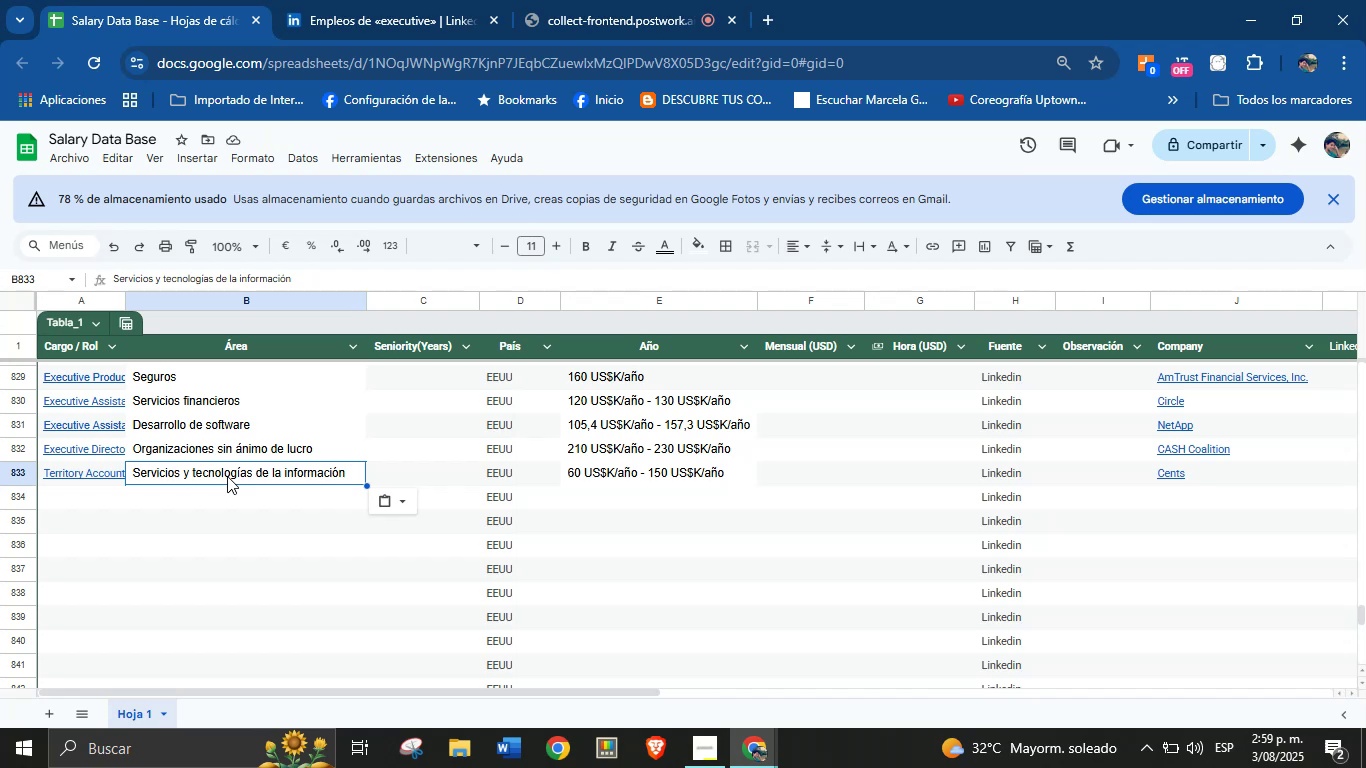 
left_click([83, 500])
 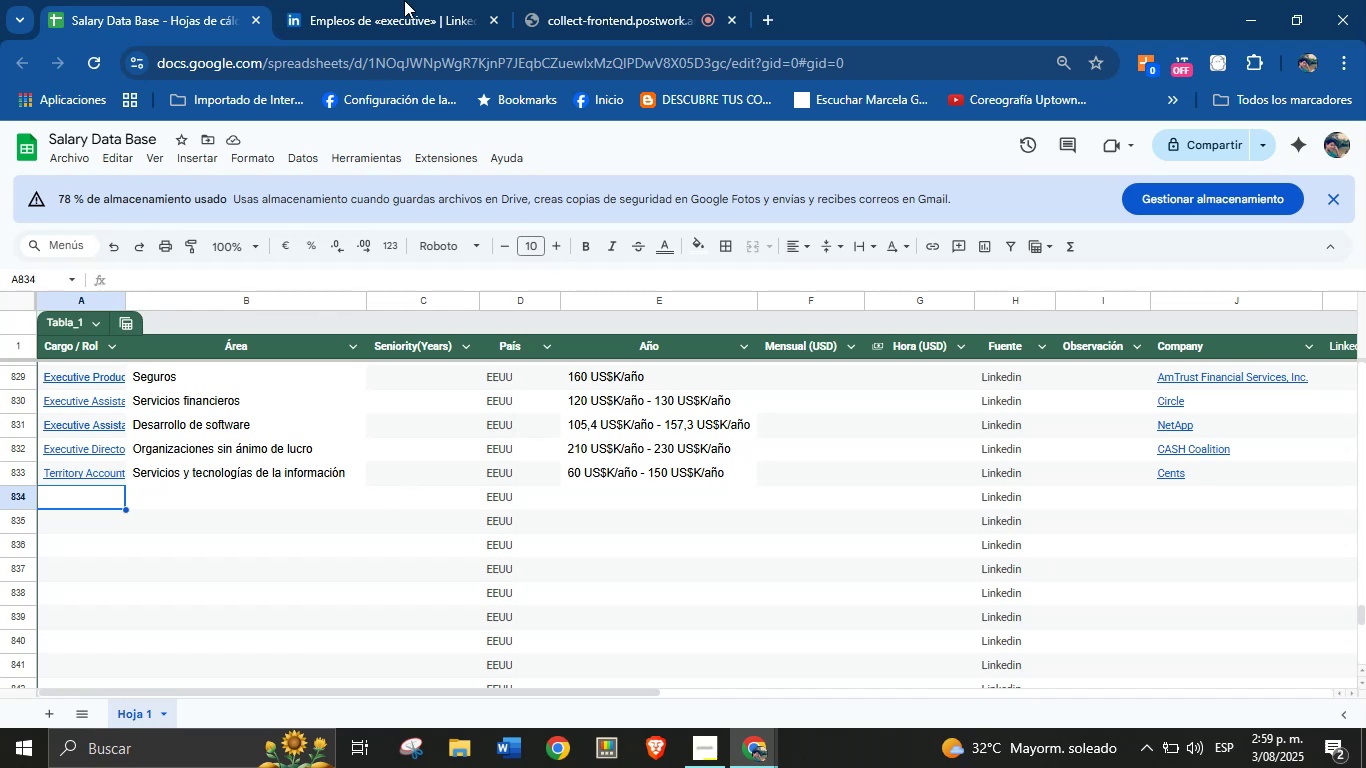 
left_click([412, 0])
 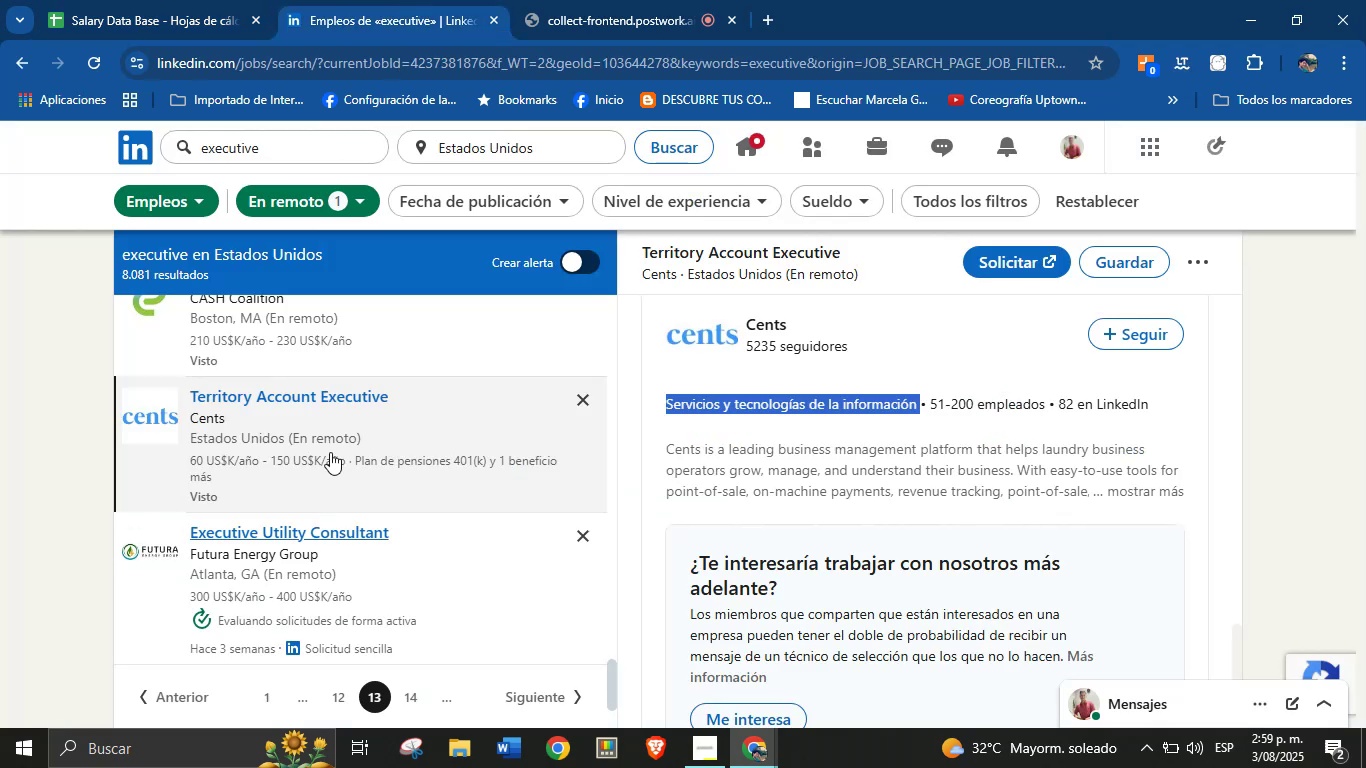 
scroll: coordinate [307, 456], scroll_direction: down, amount: 1.0
 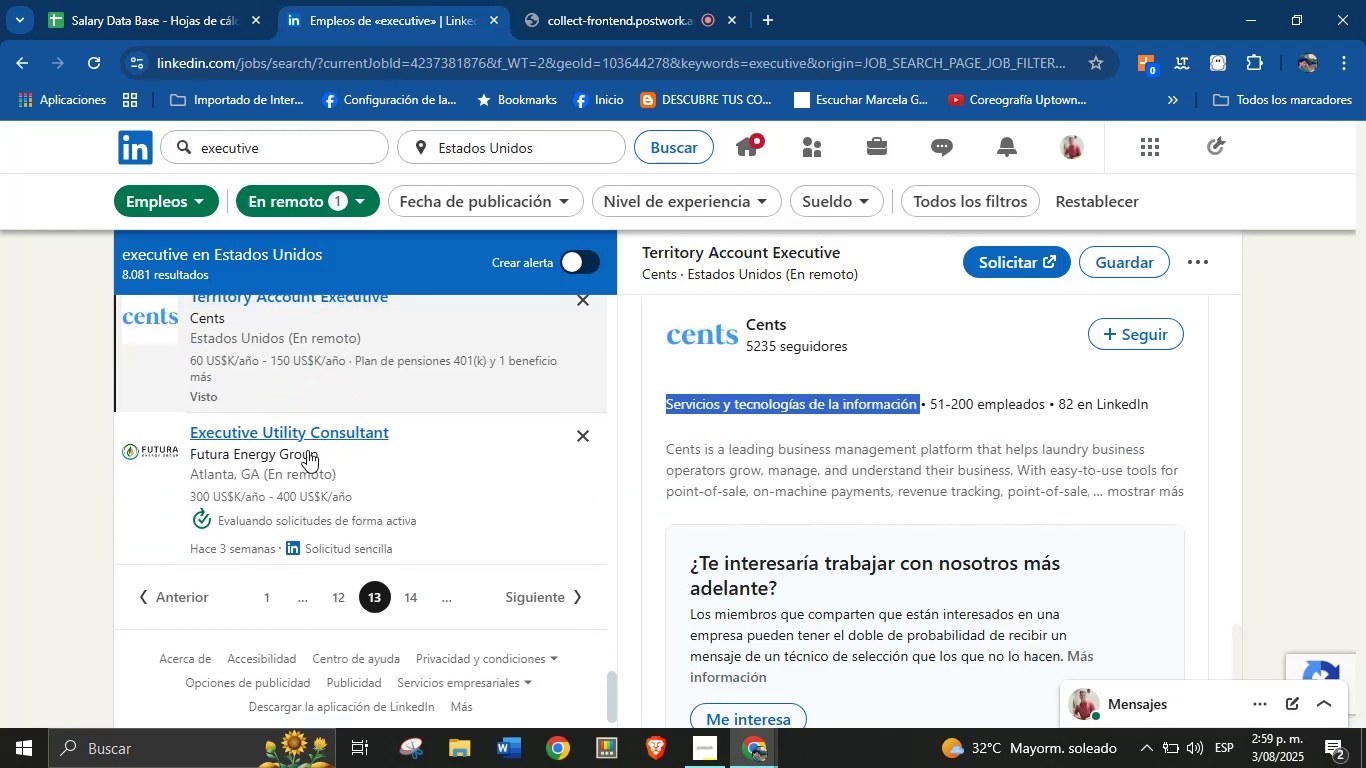 
left_click([308, 437])
 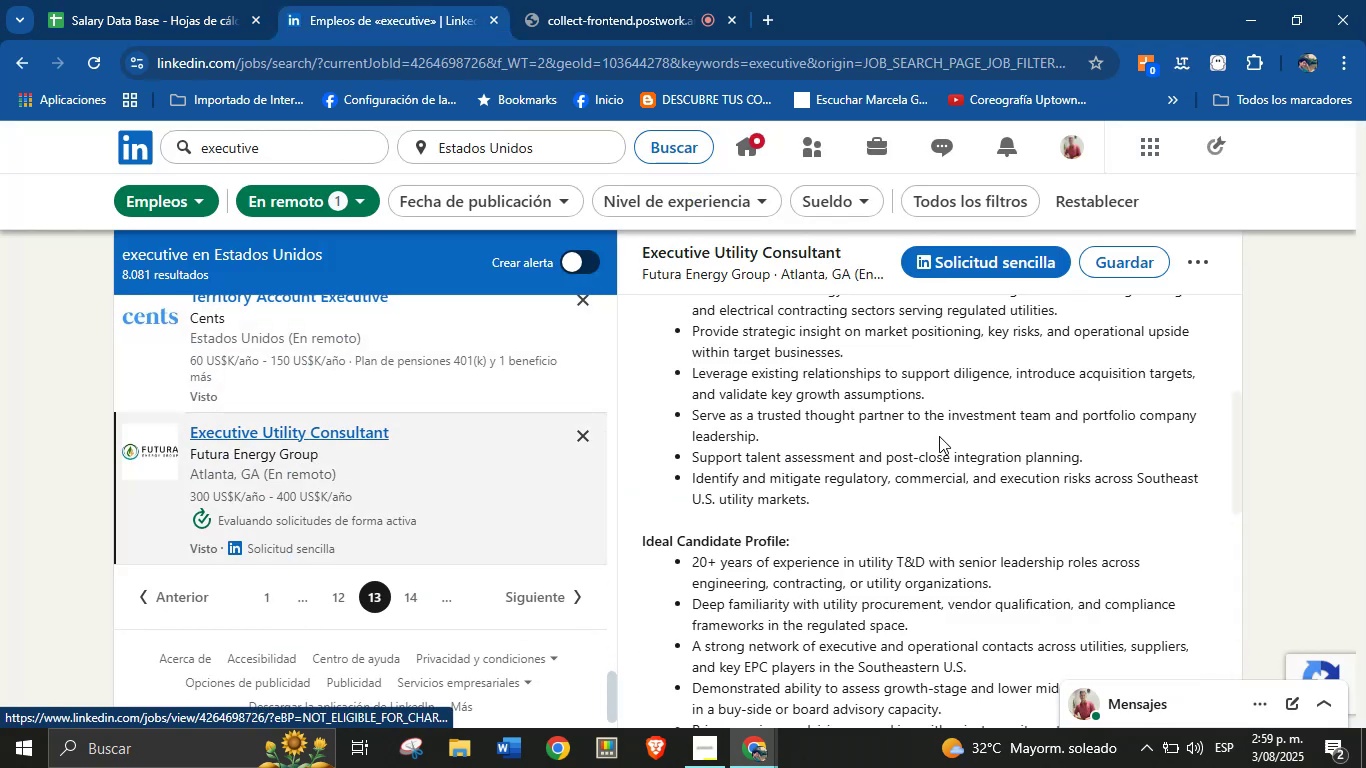 
scroll: coordinate [930, 545], scroll_direction: up, amount: 7.0
 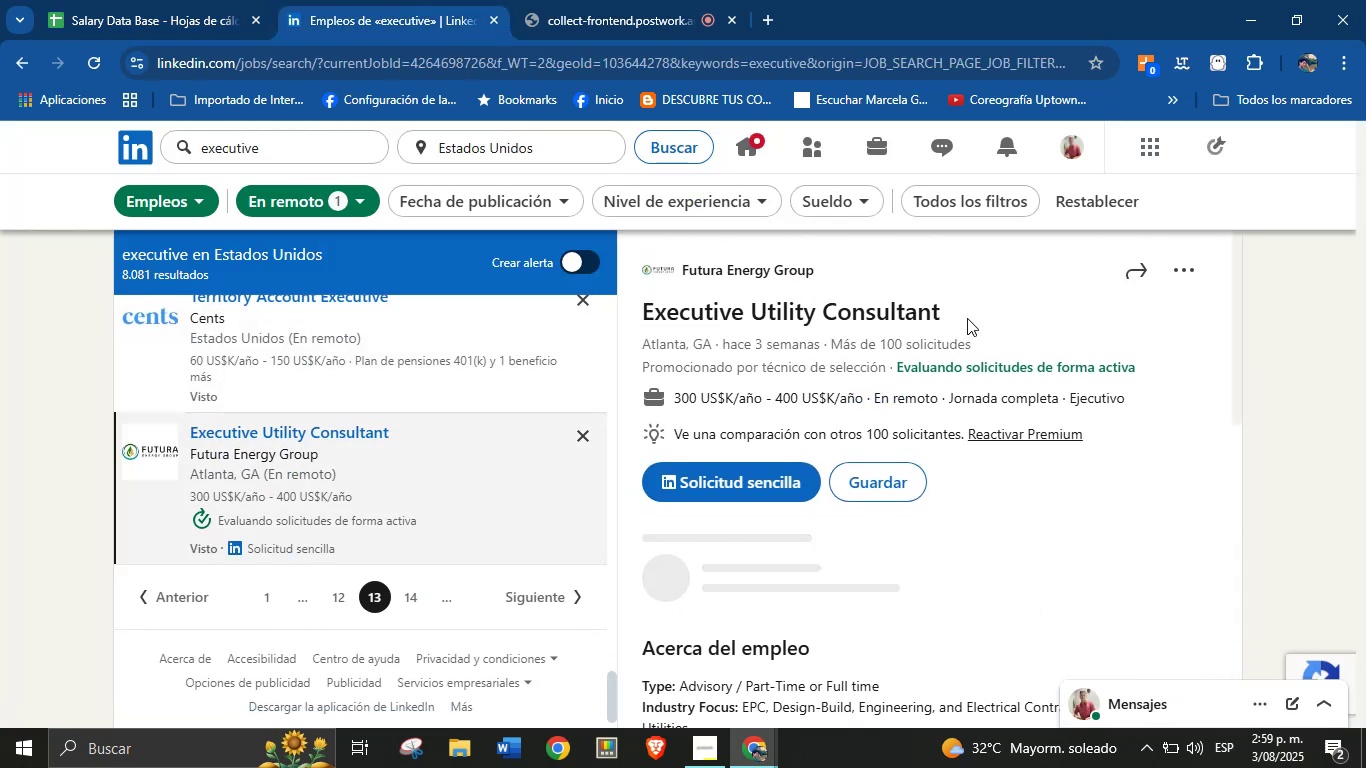 
left_click_drag(start_coordinate=[951, 313], to_coordinate=[646, 311])
 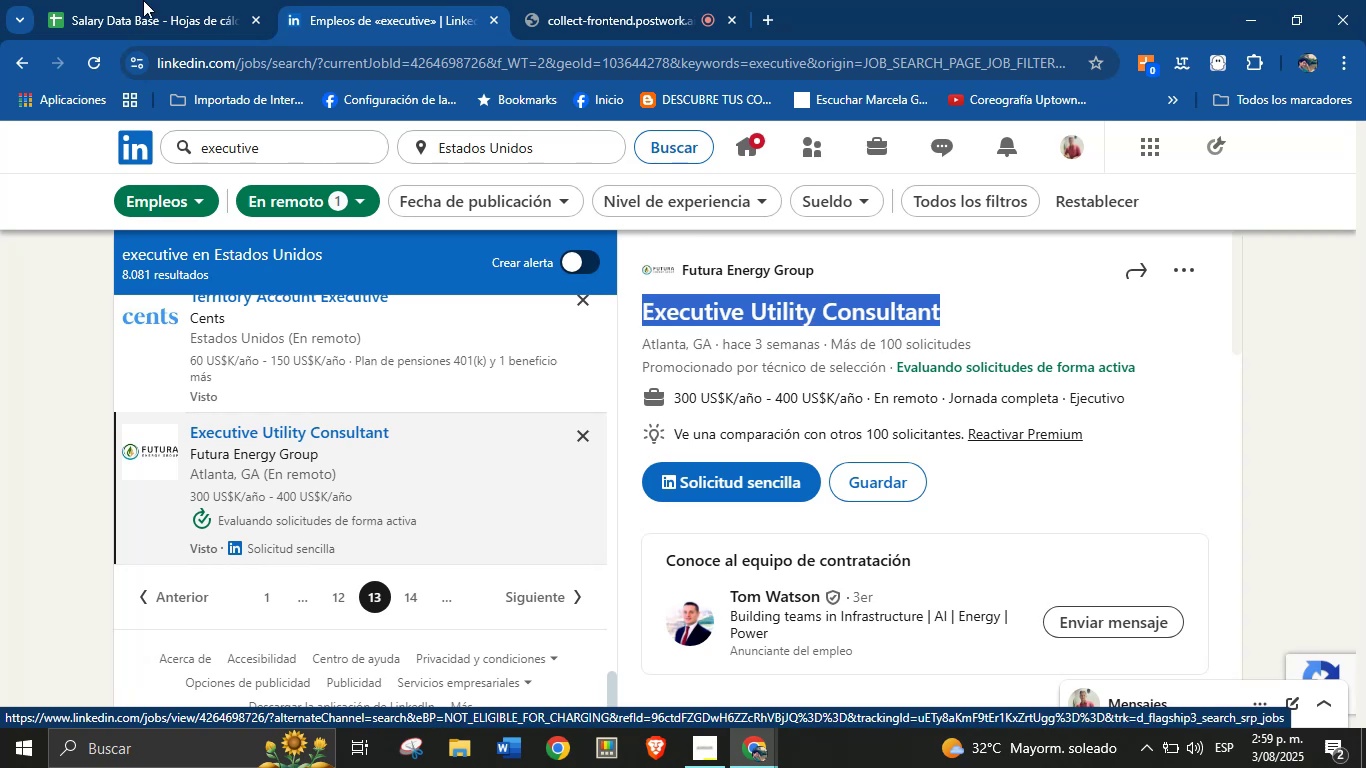 
key(Control+C)
 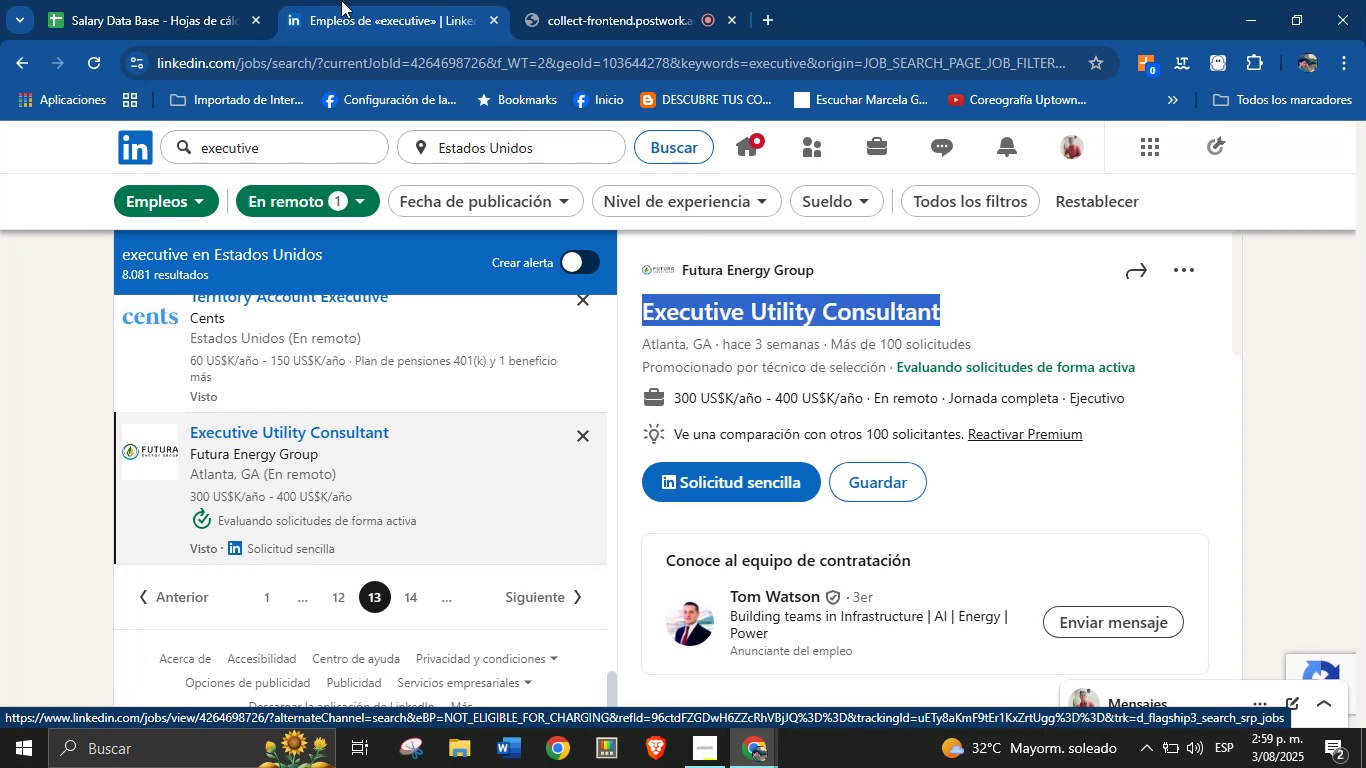 
left_click([124, 0])
 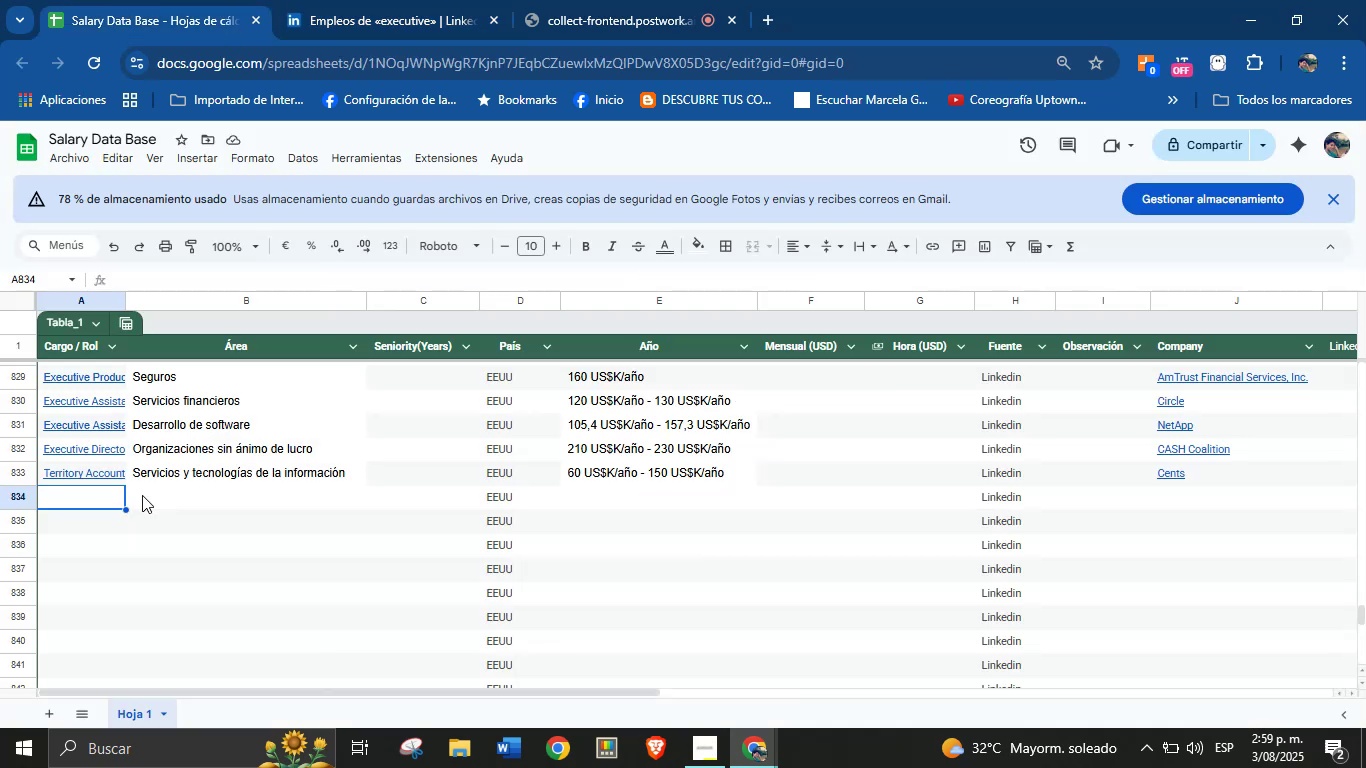 
left_click([90, 495])
 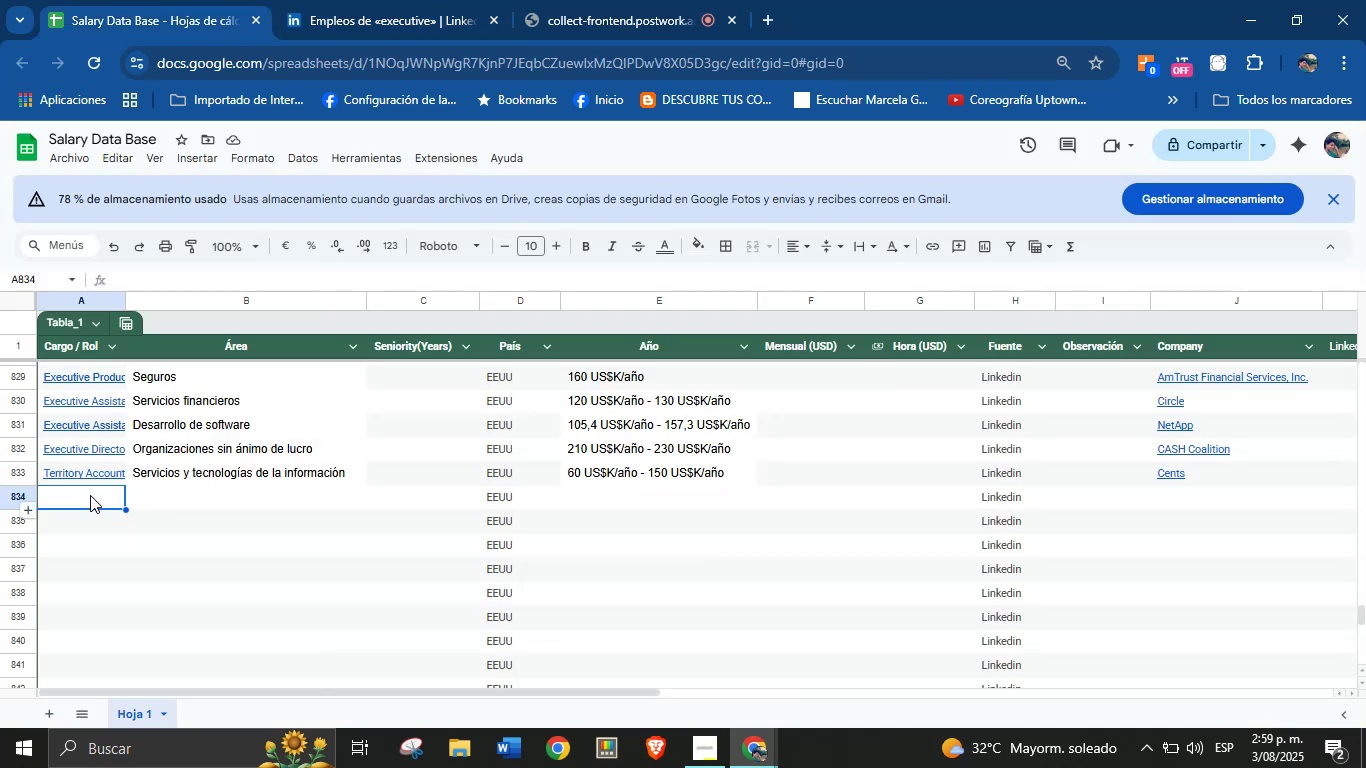 
key(Control+V)
 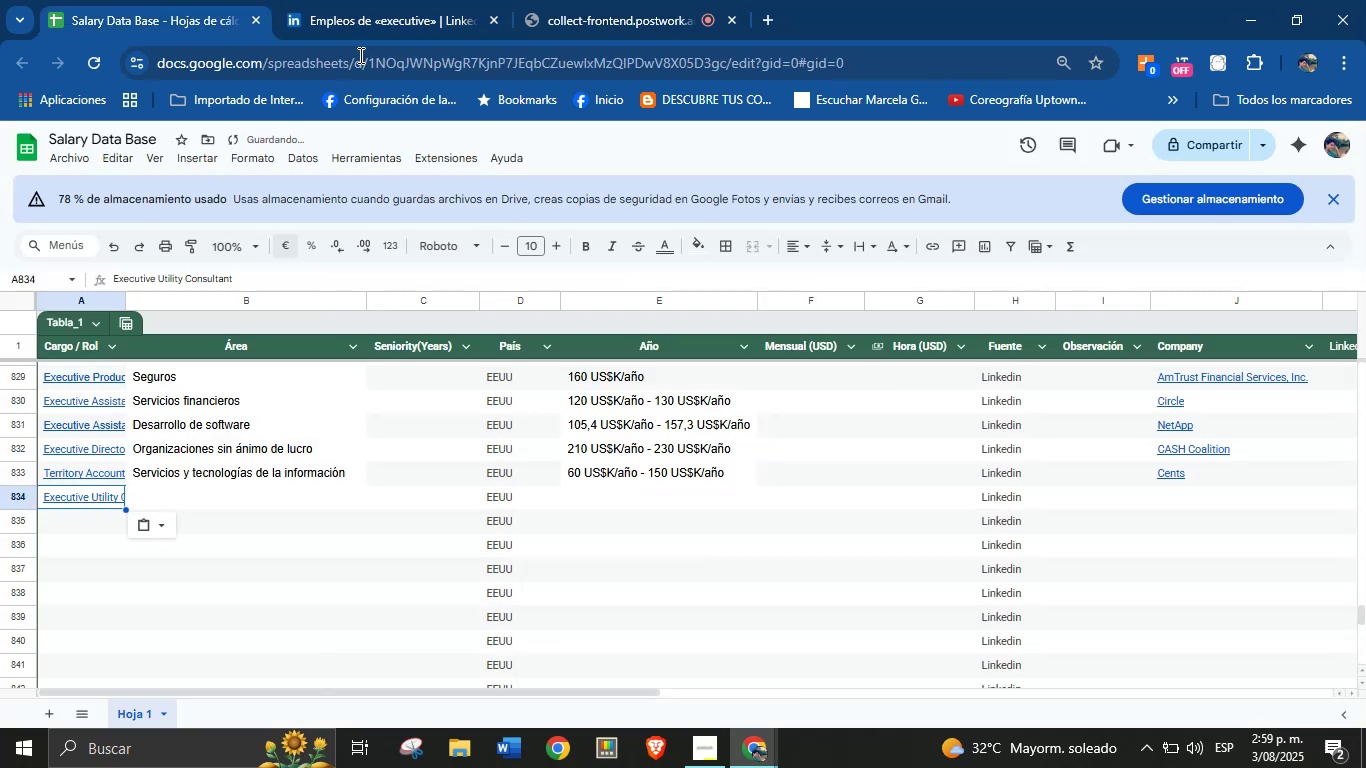 
left_click([454, 0])
 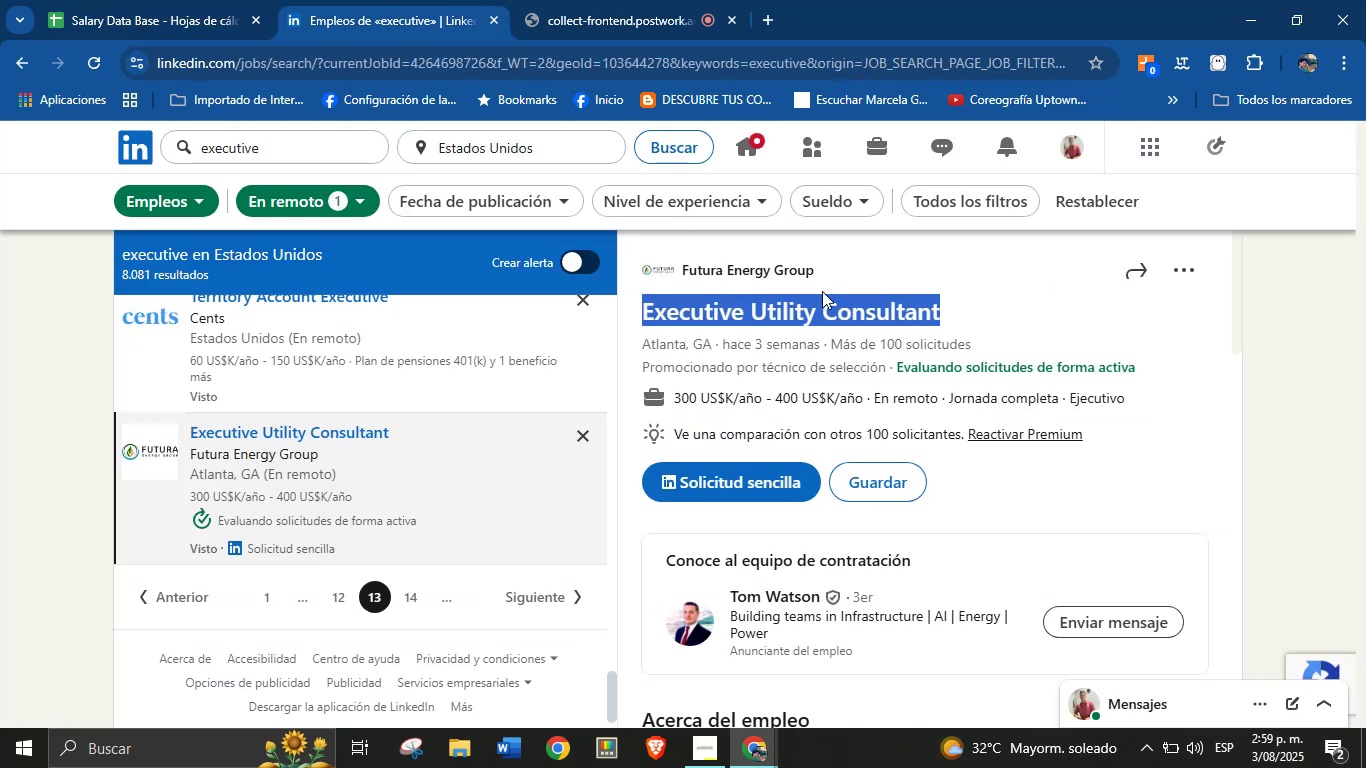 
left_click([858, 263])
 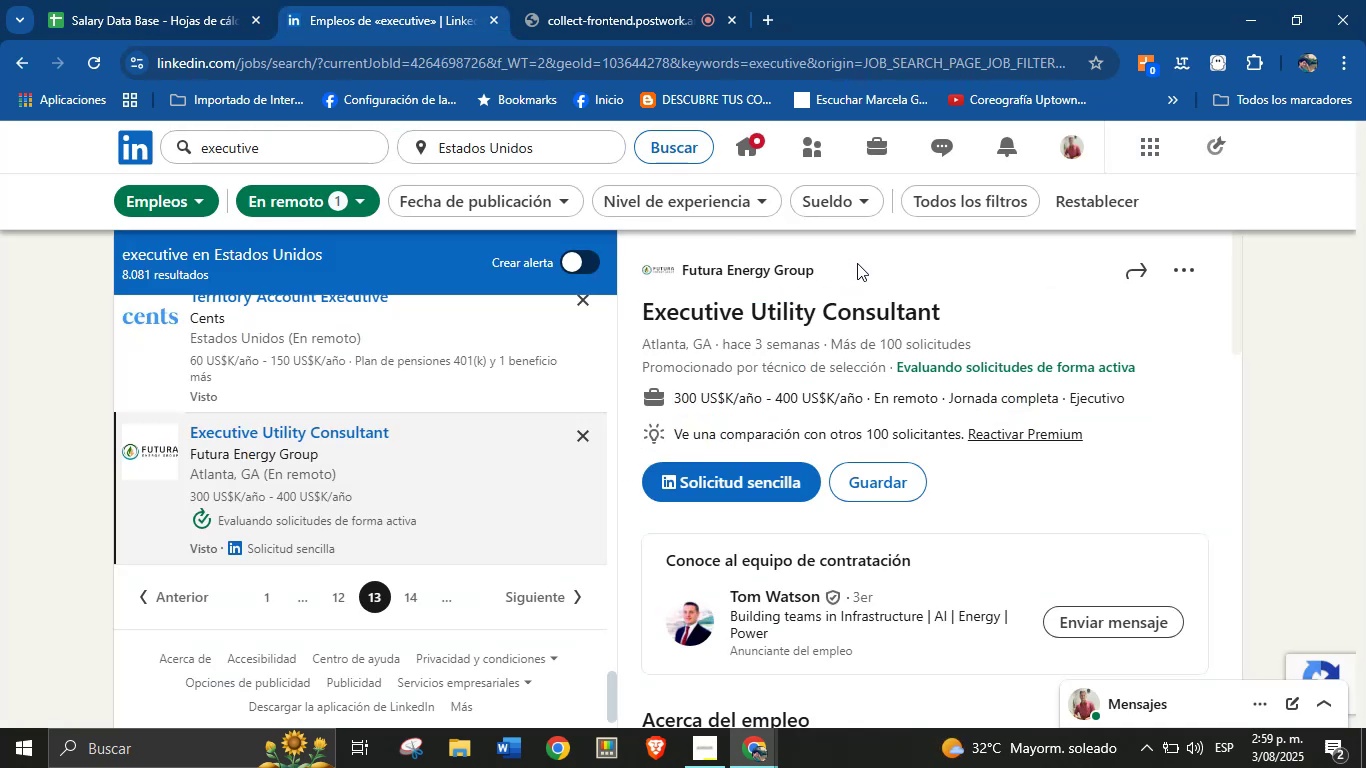 
left_click_drag(start_coordinate=[845, 269], to_coordinate=[683, 263])
 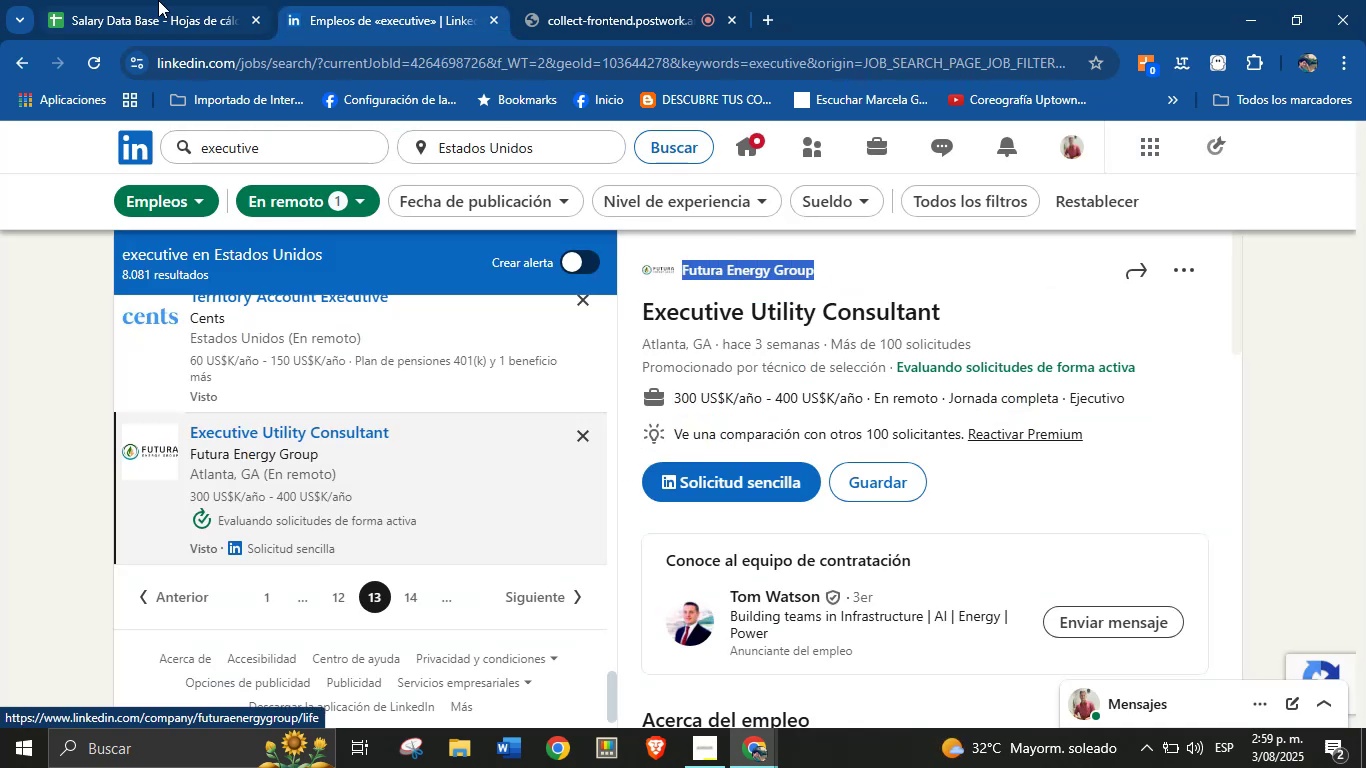 
key(Control+C)
 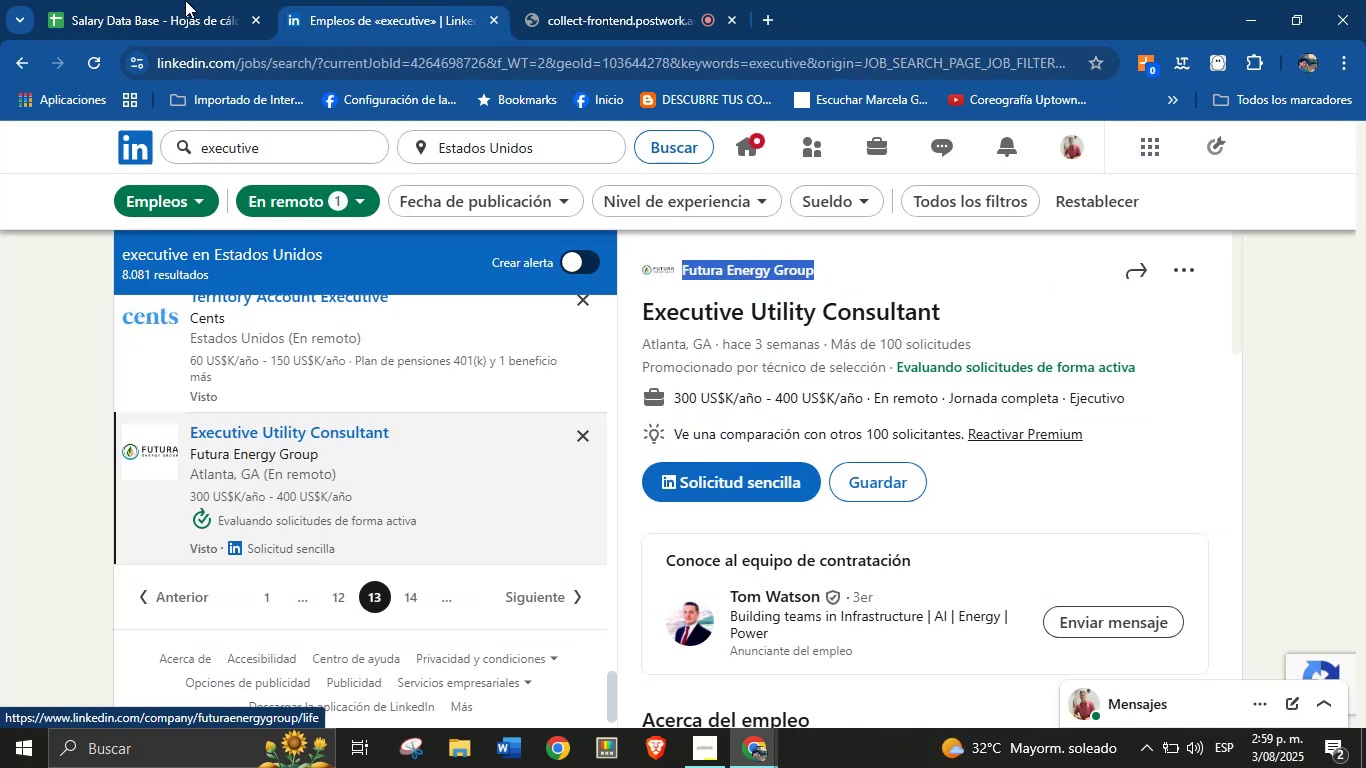 
left_click([156, 0])
 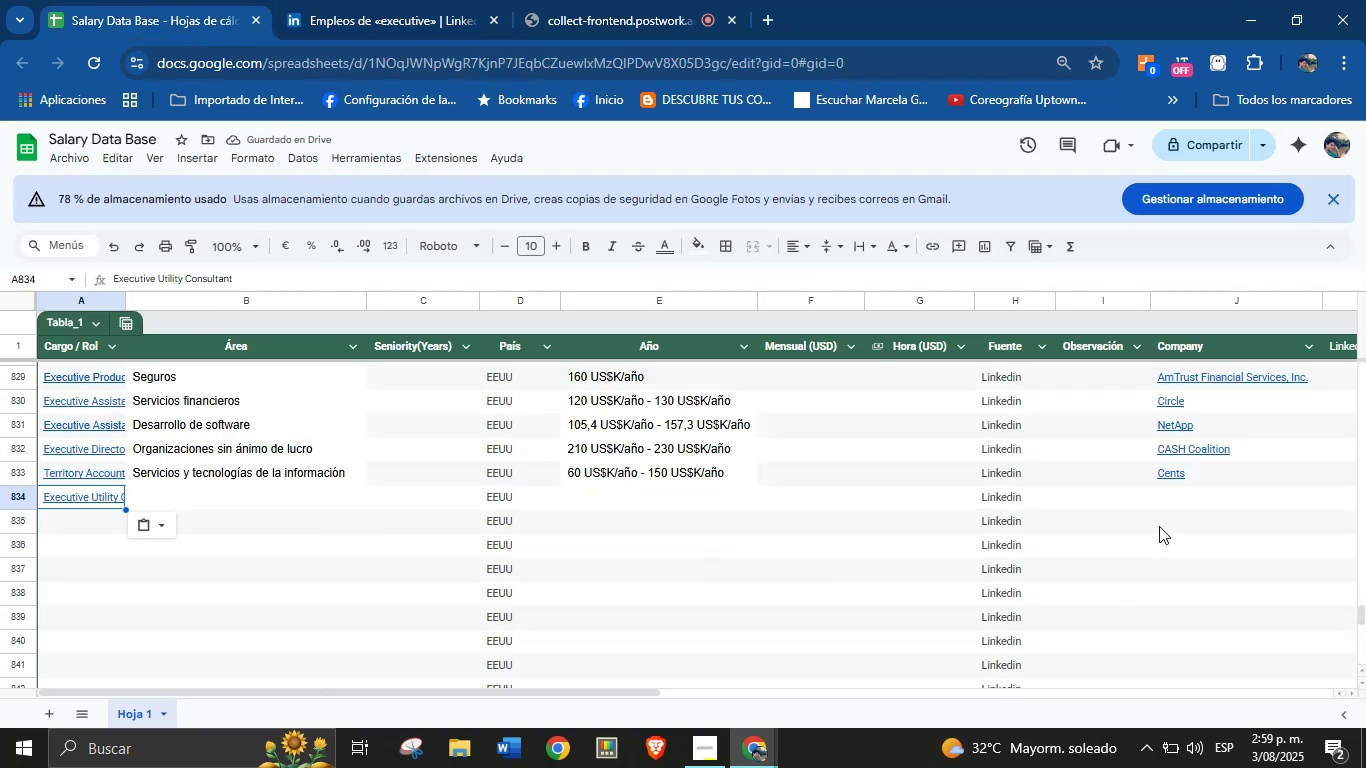 
left_click([1189, 494])
 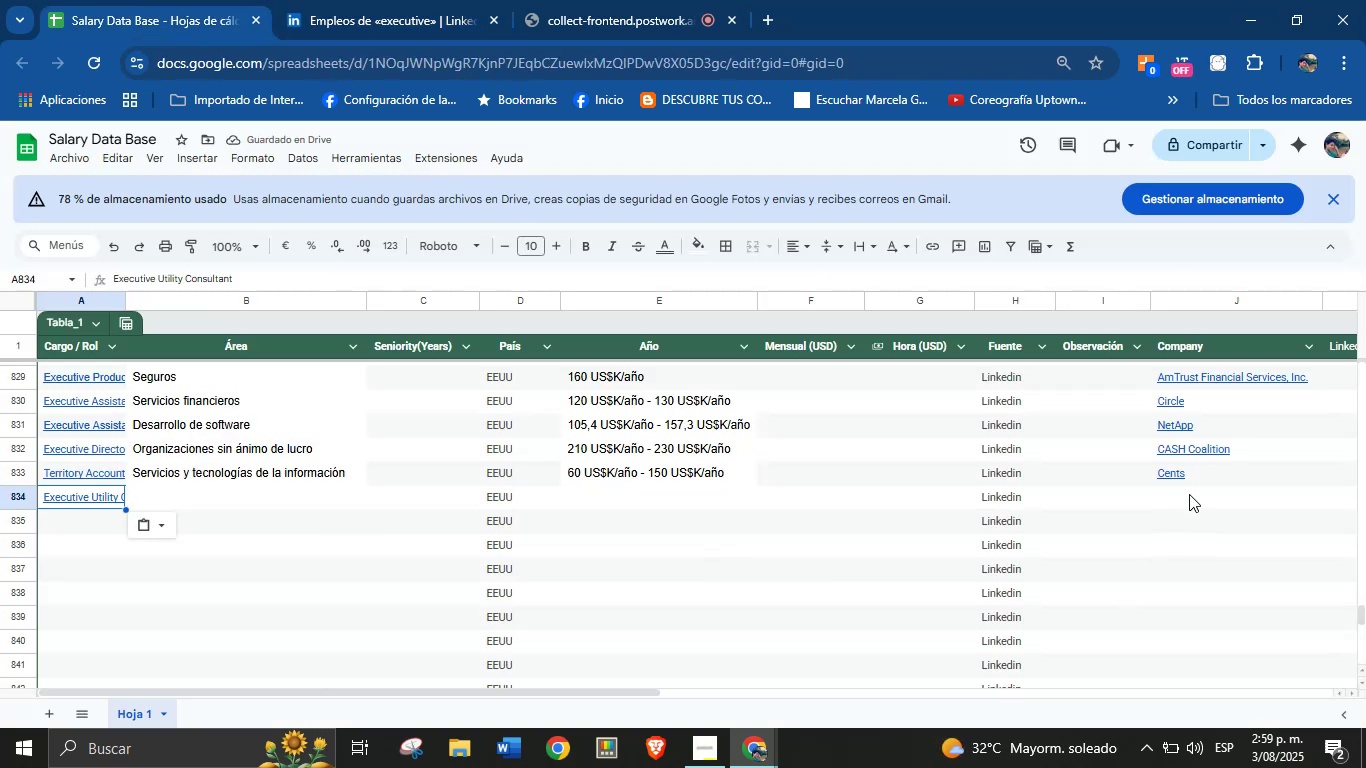 
key(Control+V)
 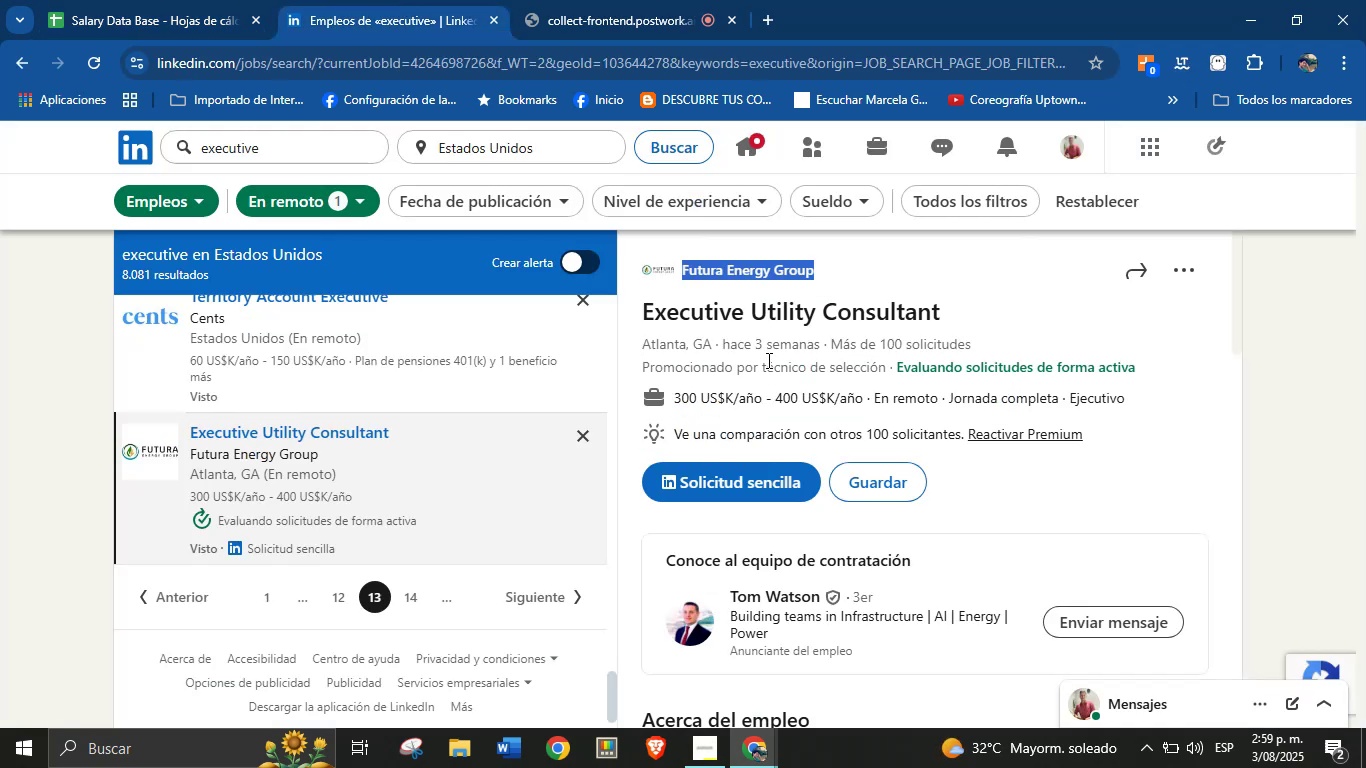 
left_click_drag(start_coordinate=[670, 389], to_coordinate=[862, 388])
 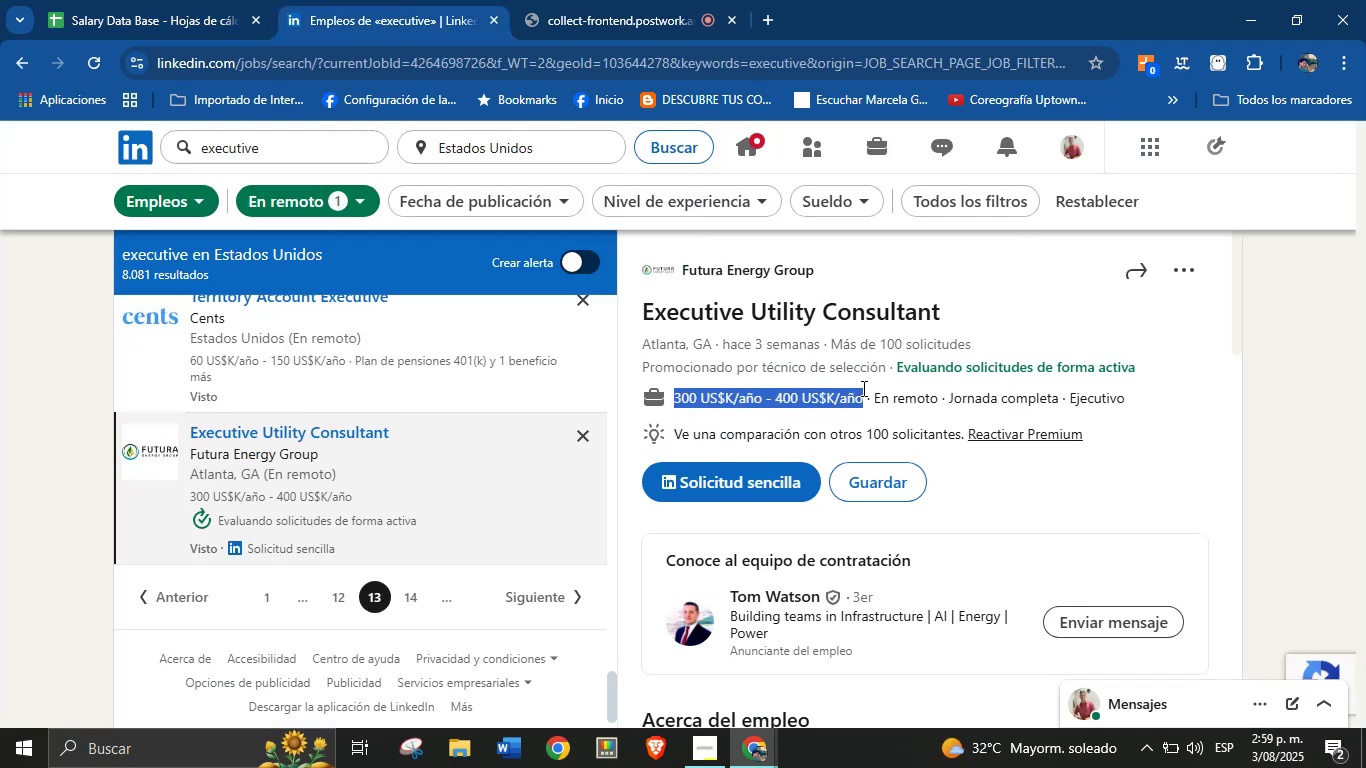 
key(Control+C)
 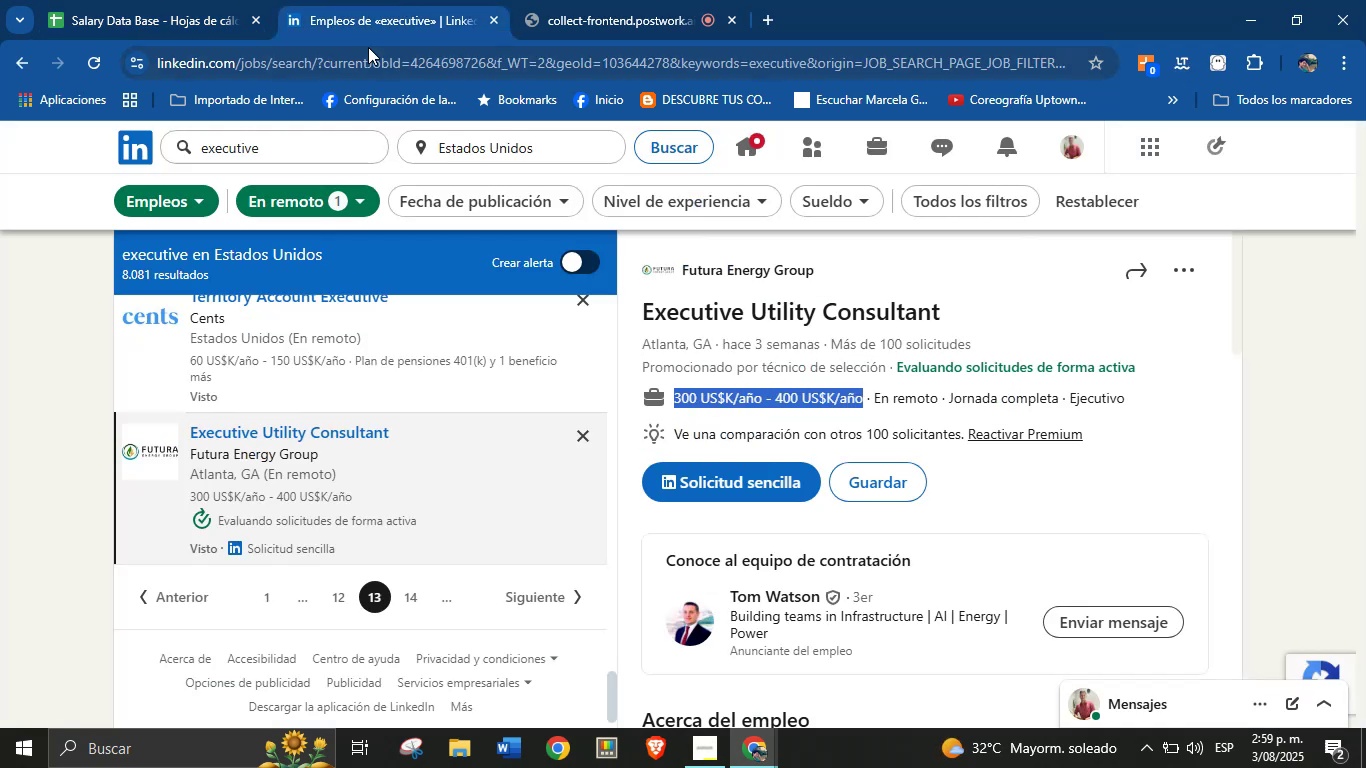 
left_click([194, 0])
 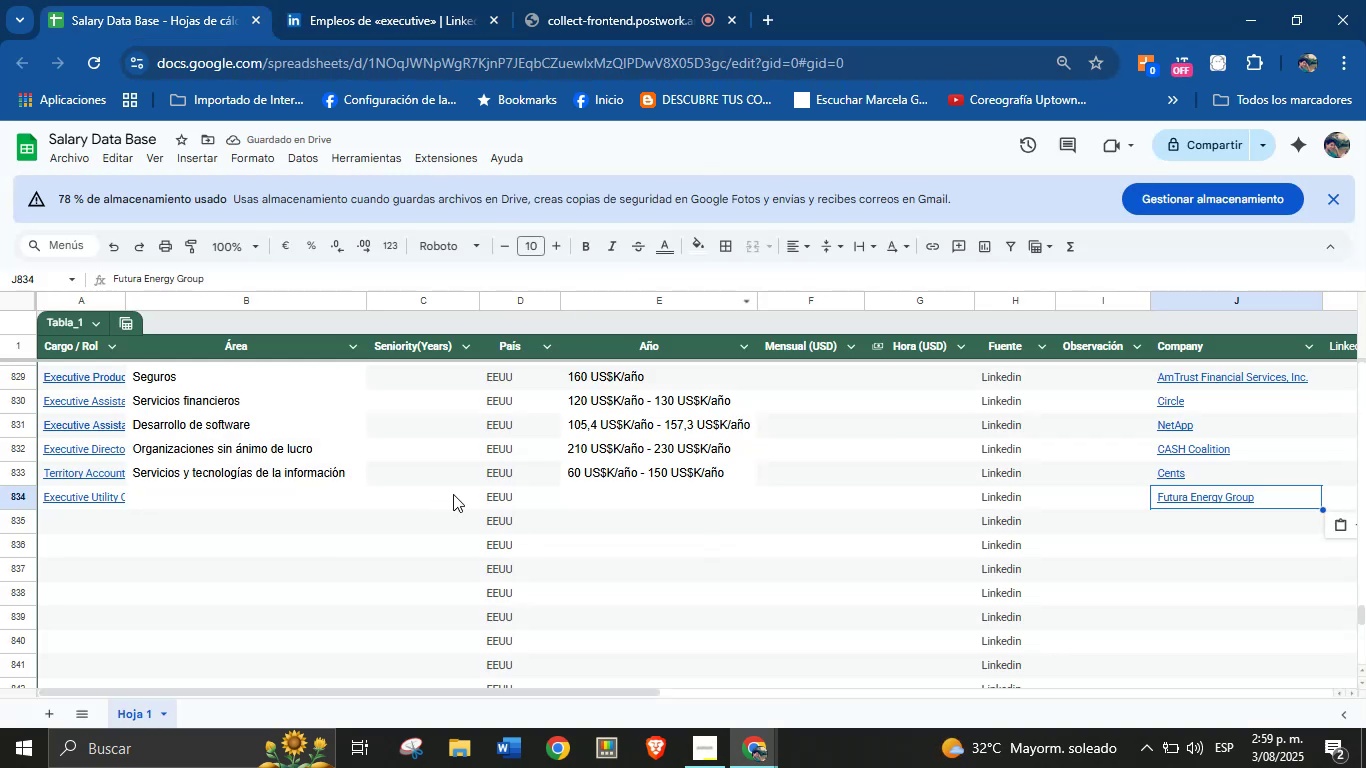 
left_click([607, 492])
 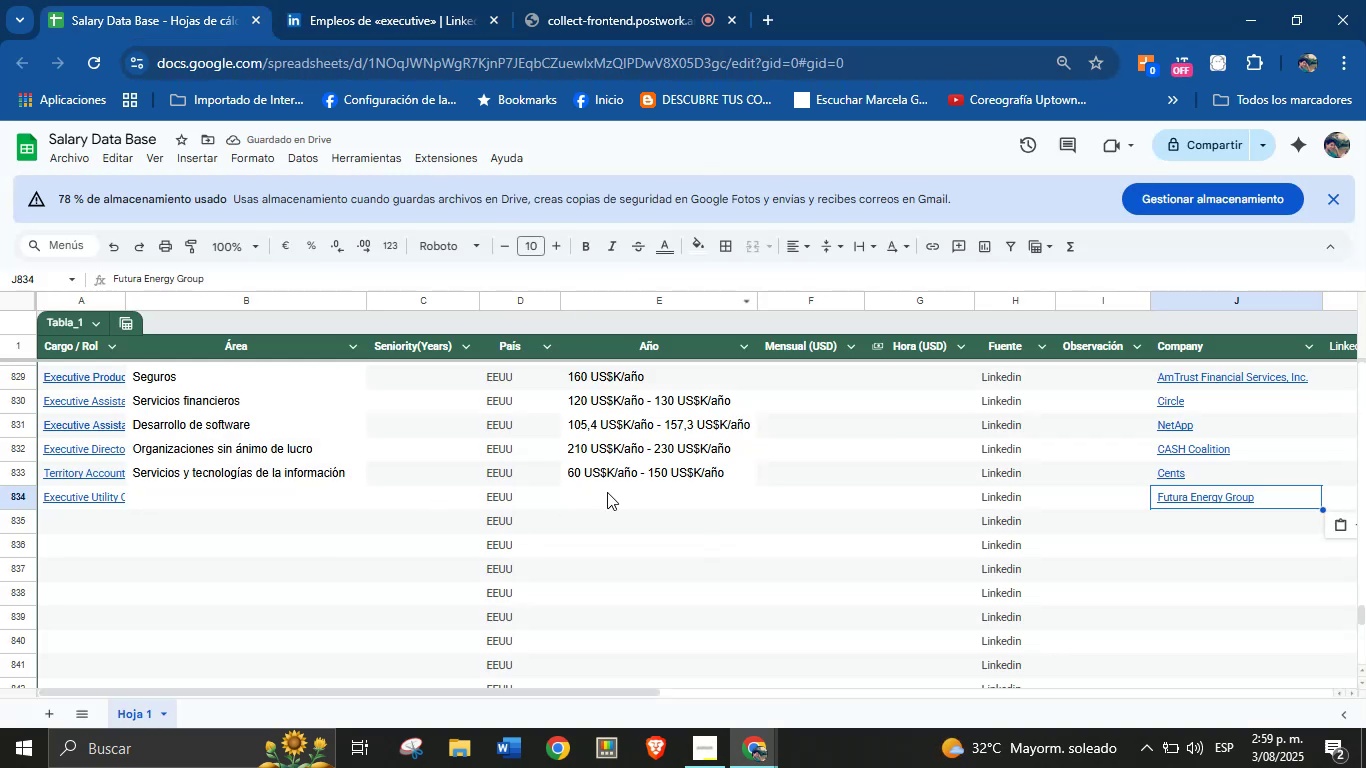 
key(Control+V)
 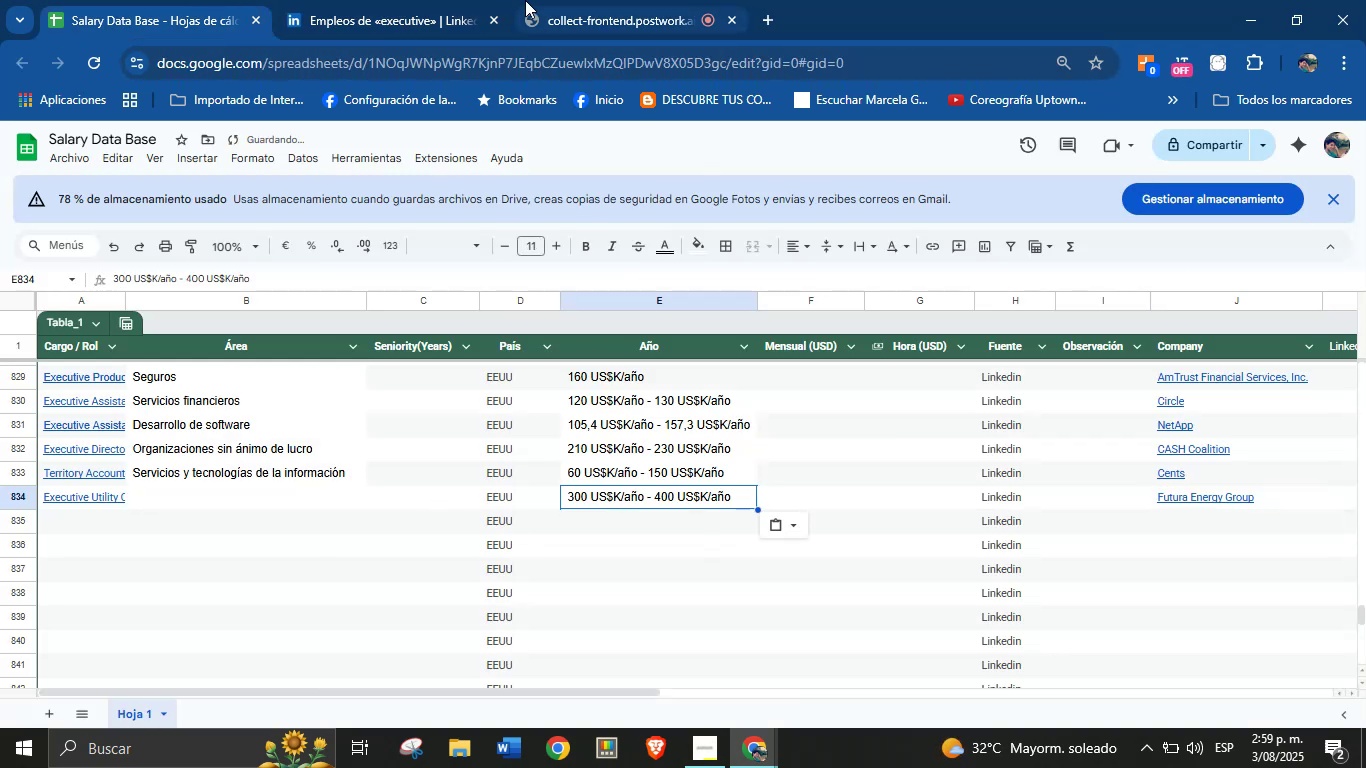 
left_click([457, 0])
 